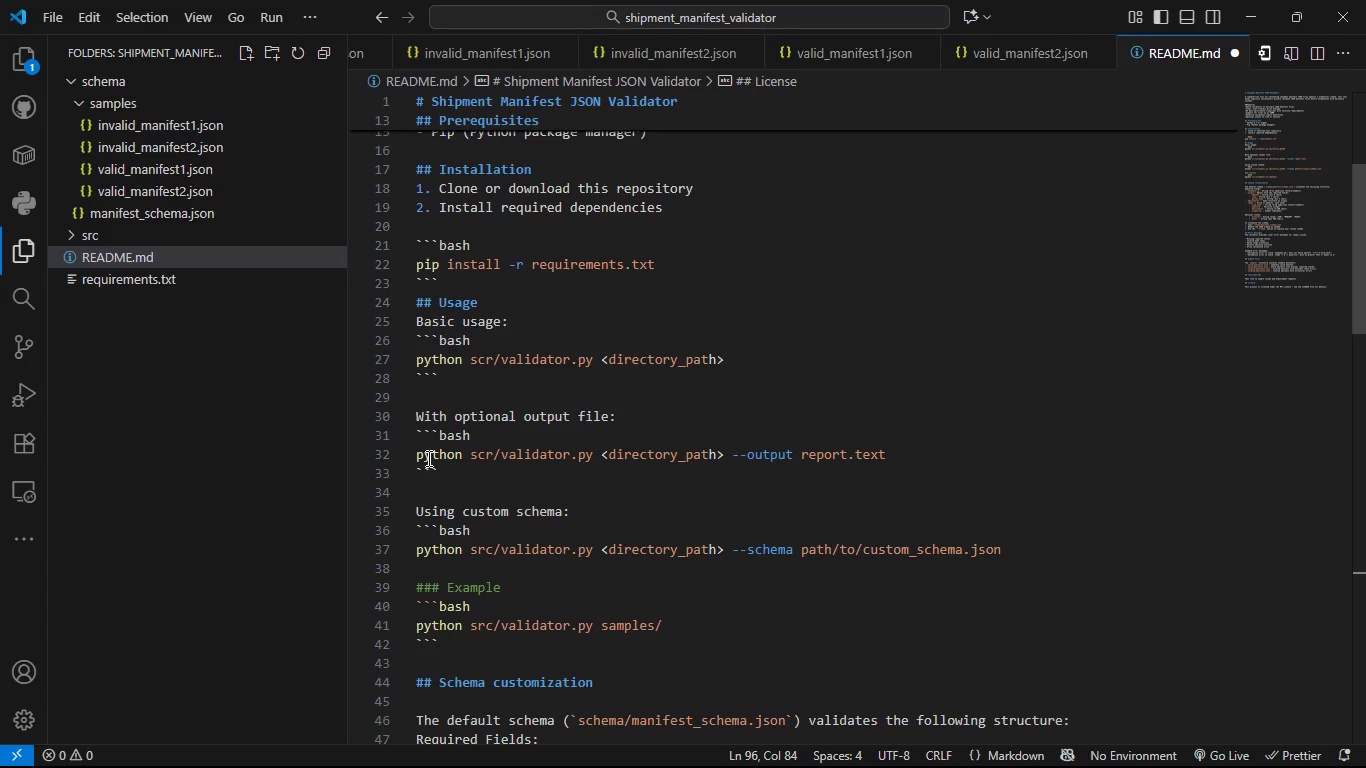 
right_click([176, 109])
 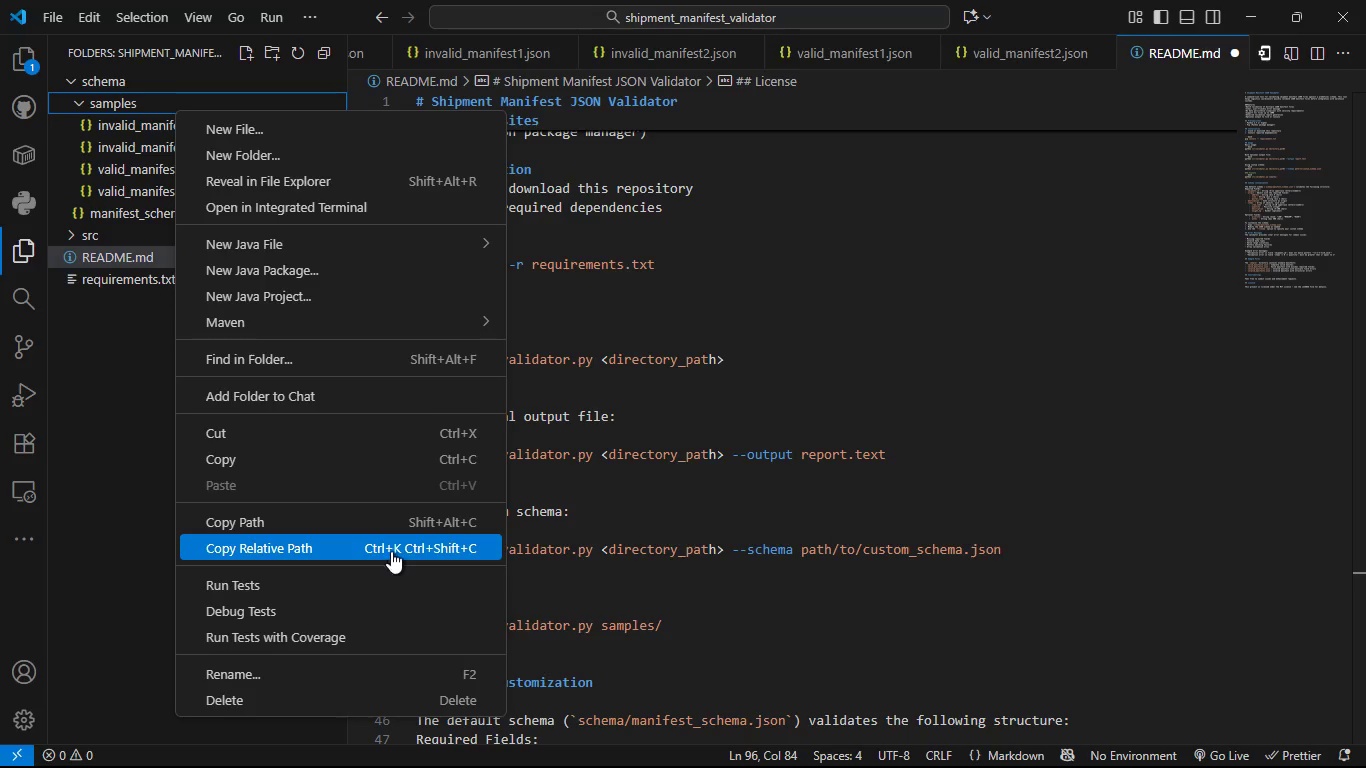 
left_click([394, 550])
 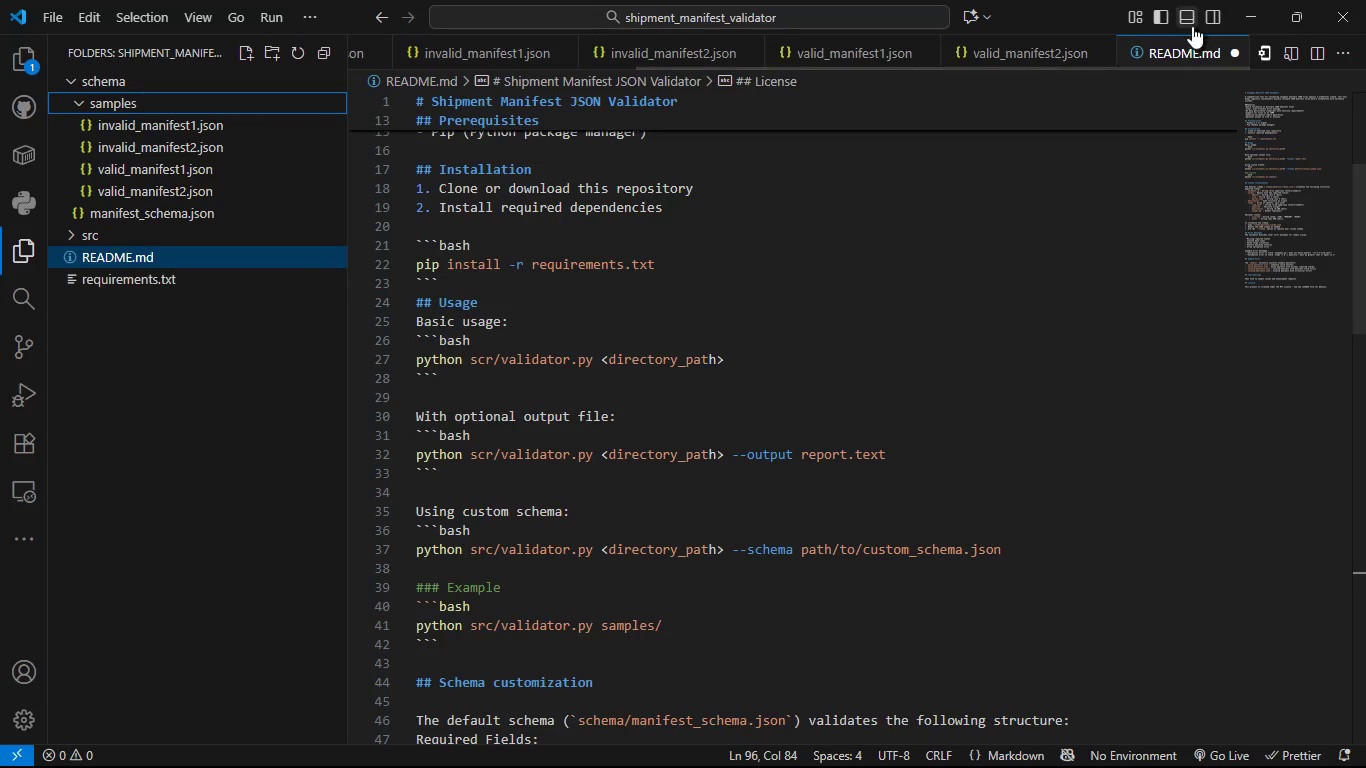 
left_click([1191, 25])
 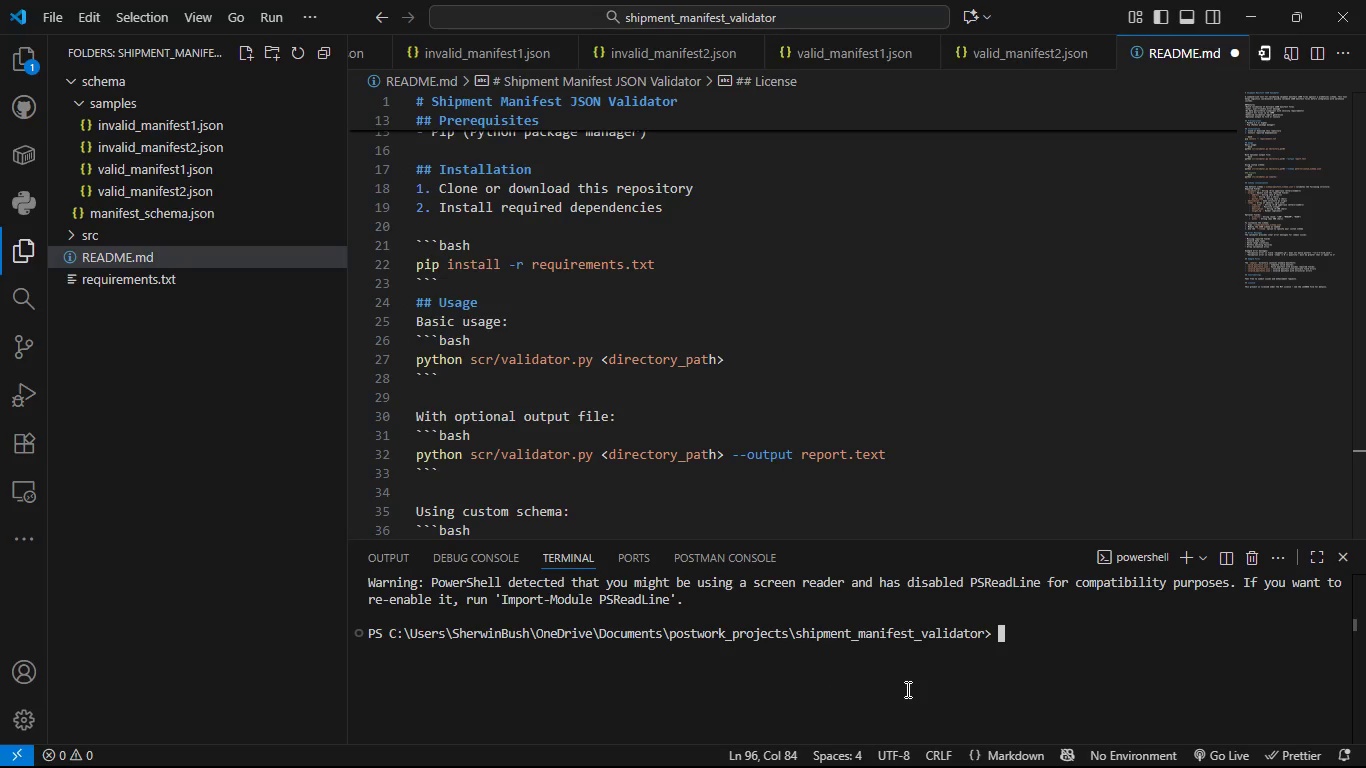 
wait(6.06)
 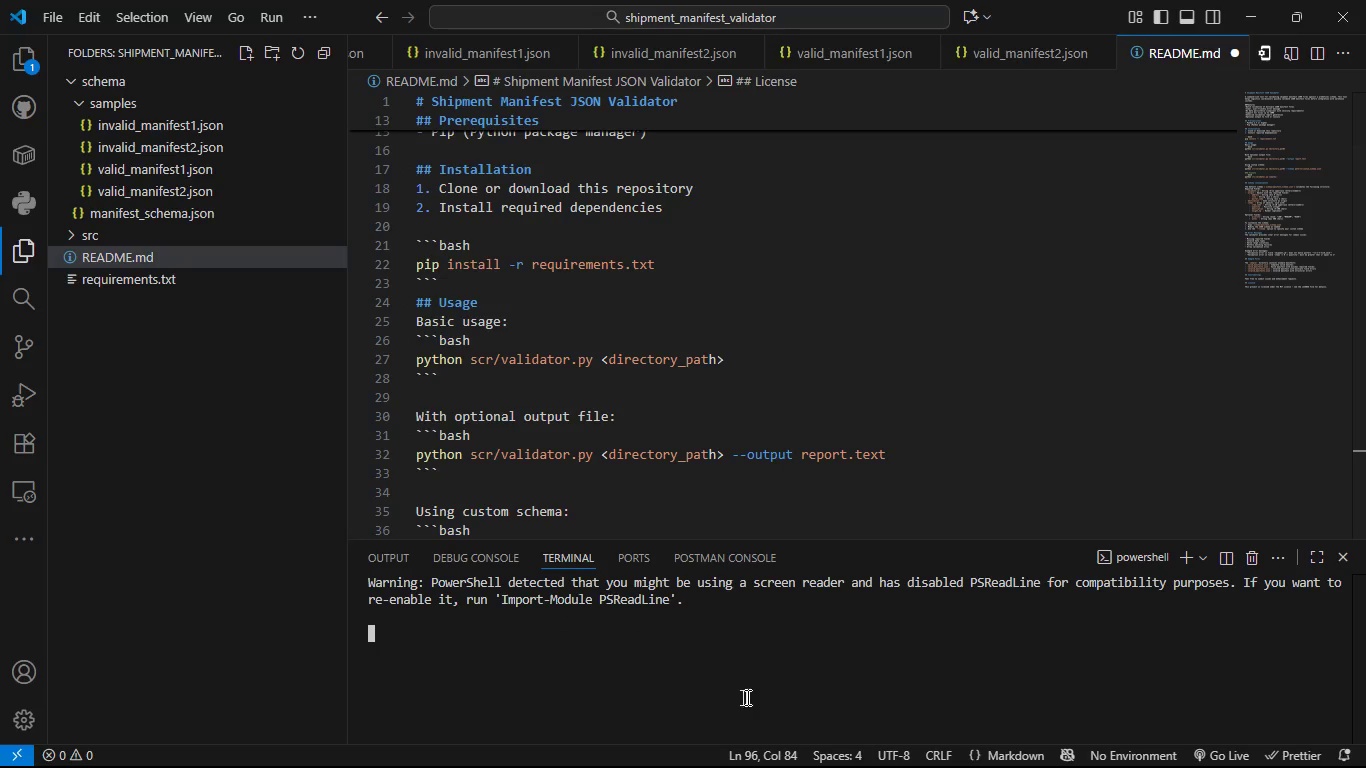 
type(src)
key(Backspace)
key(Backspace)
key(Backspace)
key(Backspace)
key(Backspace)
type(pytjo)
key(Backspace)
type(-)
key(Backspace)
key(Backspace)
key(Backspace)
type(f)
key(Backspace)
type(ton)
key(Backspace)
key(Backspace)
type(hon src/valis)
key(Backspace)
type(dator.py )
 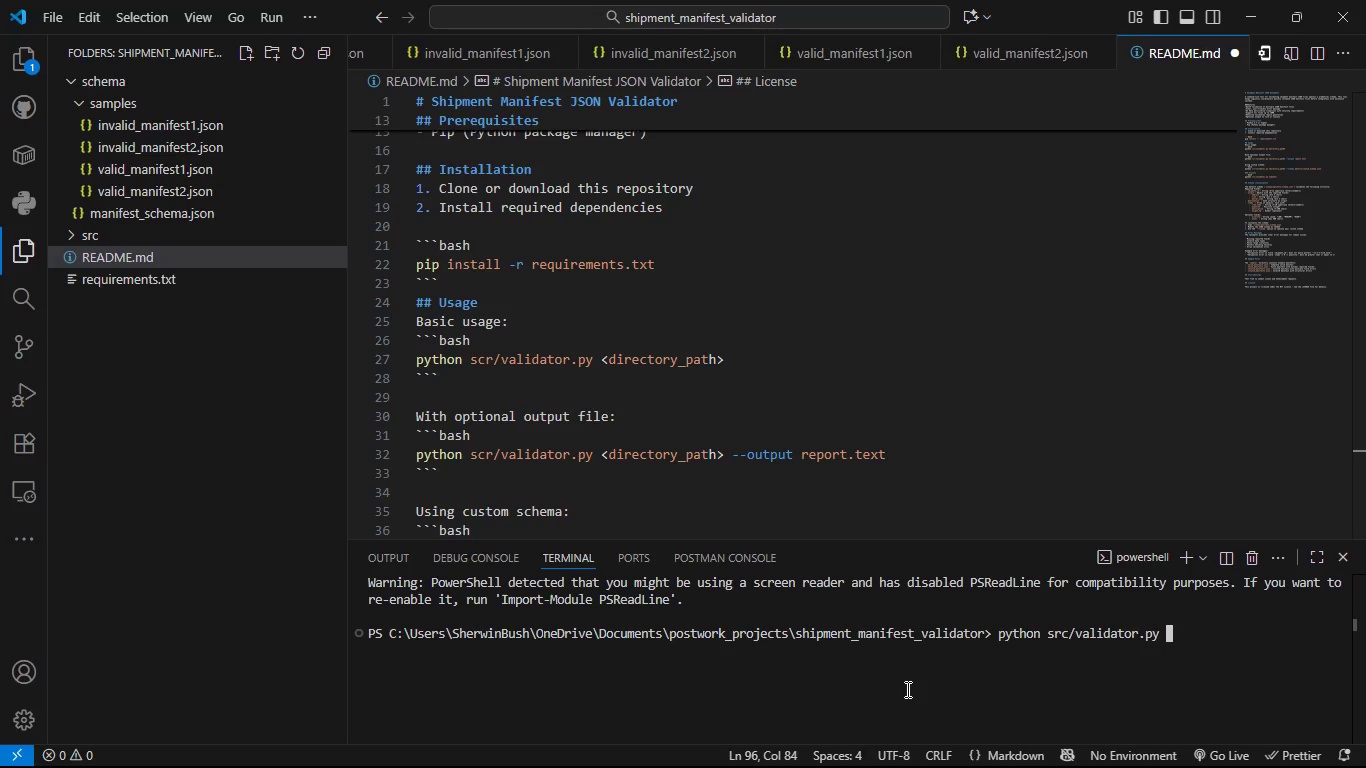 
wait(8.03)
 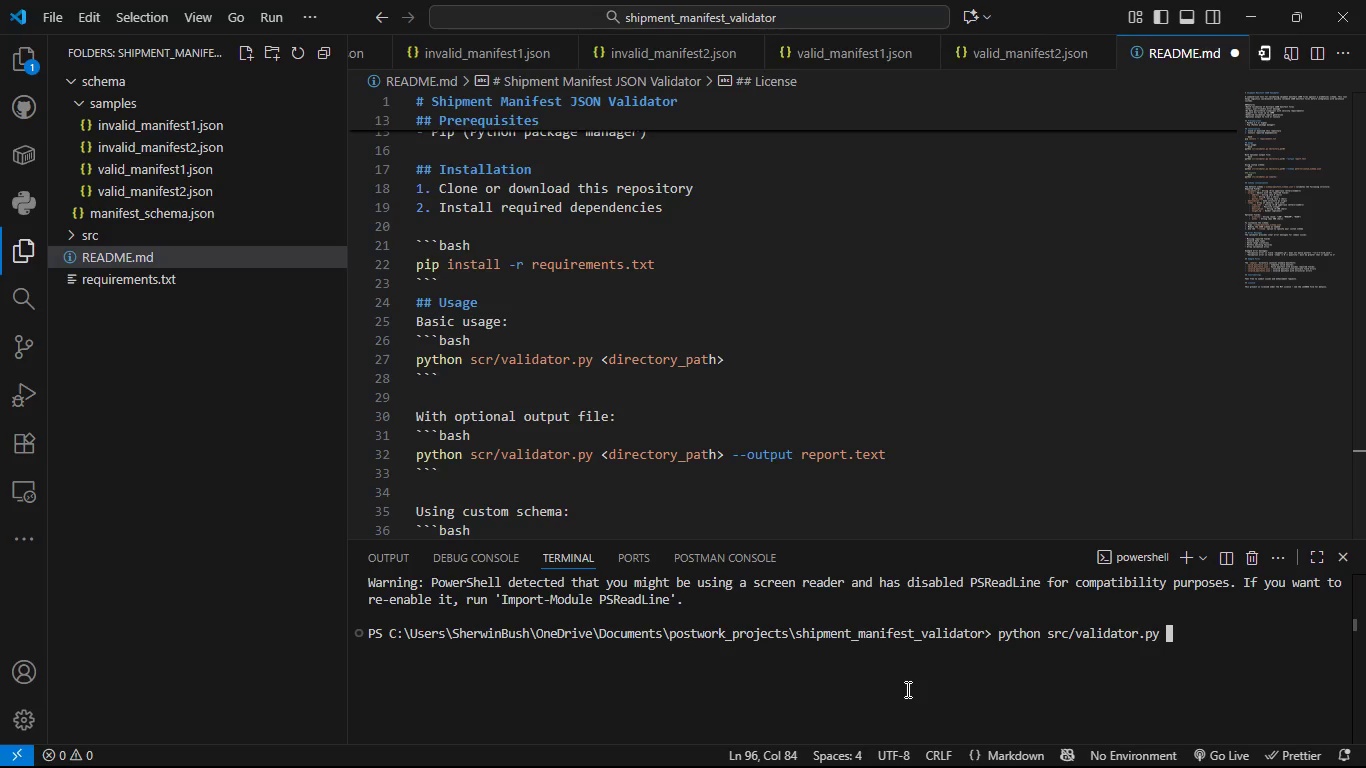 
key(Shift+Insert)
 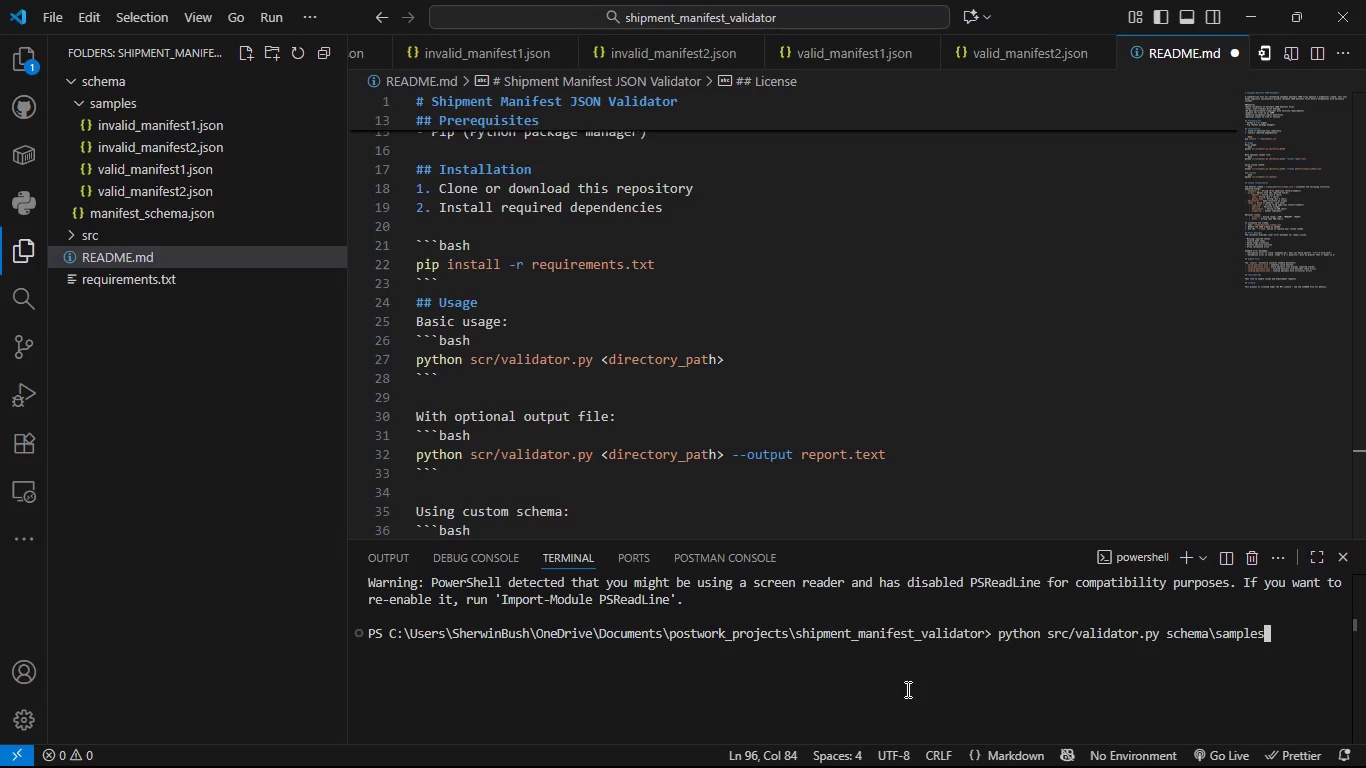 
hold_key(key=ArrowLeft, duration=0.6)
 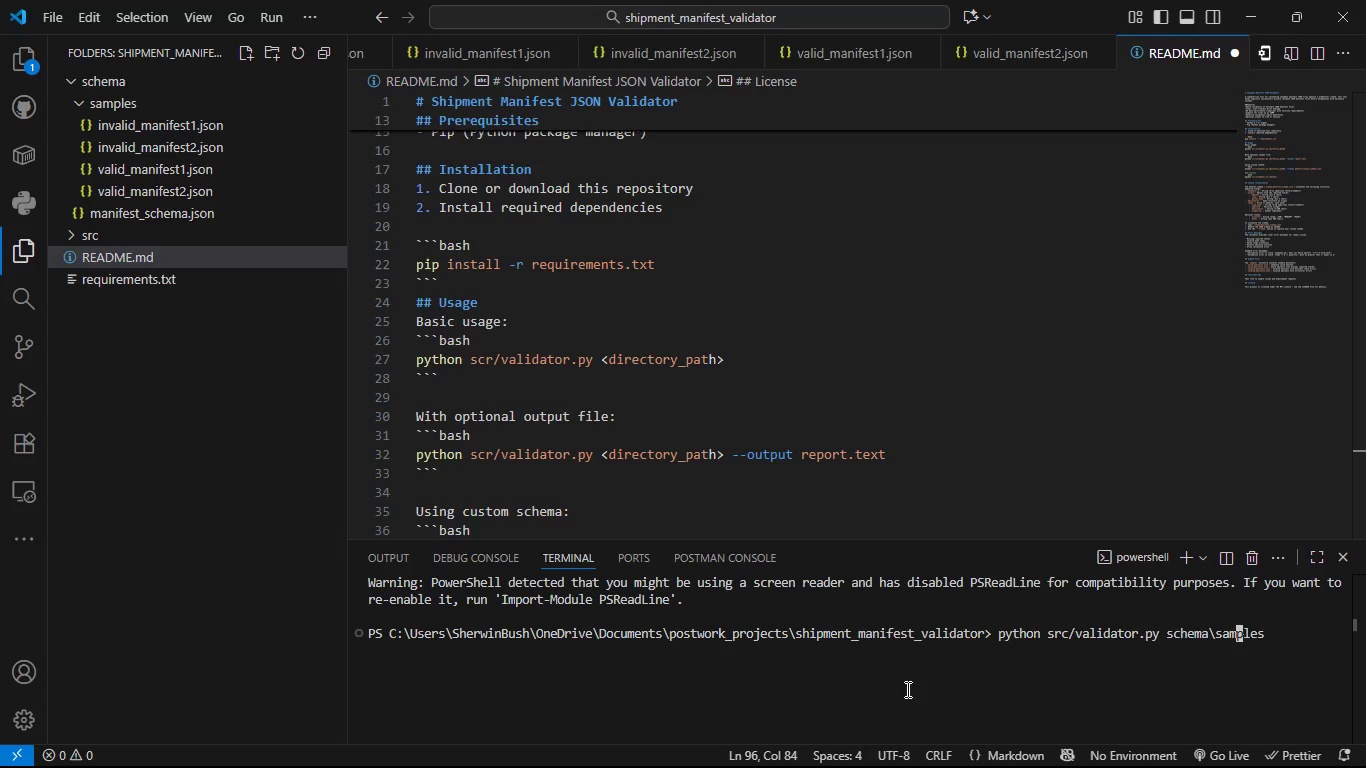 
key(ArrowLeft)
 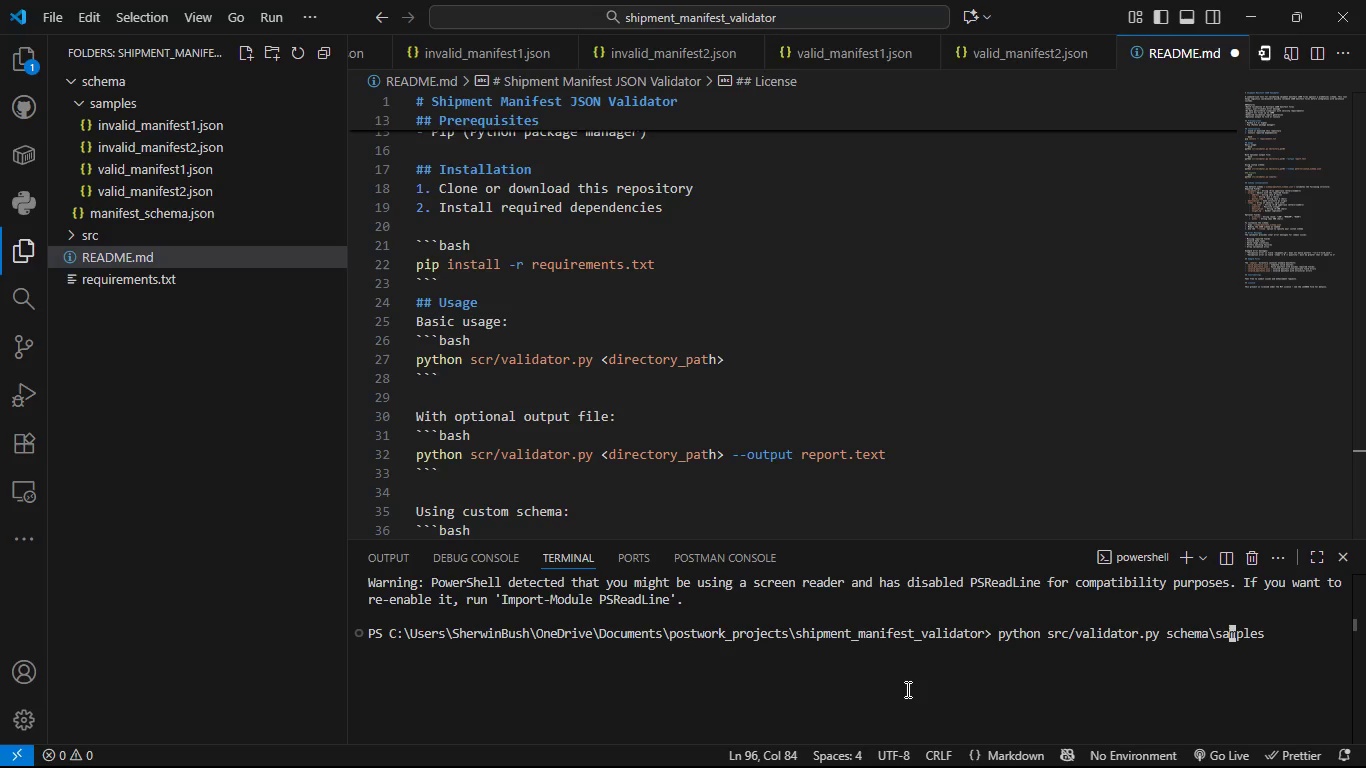 
key(ArrowLeft)
 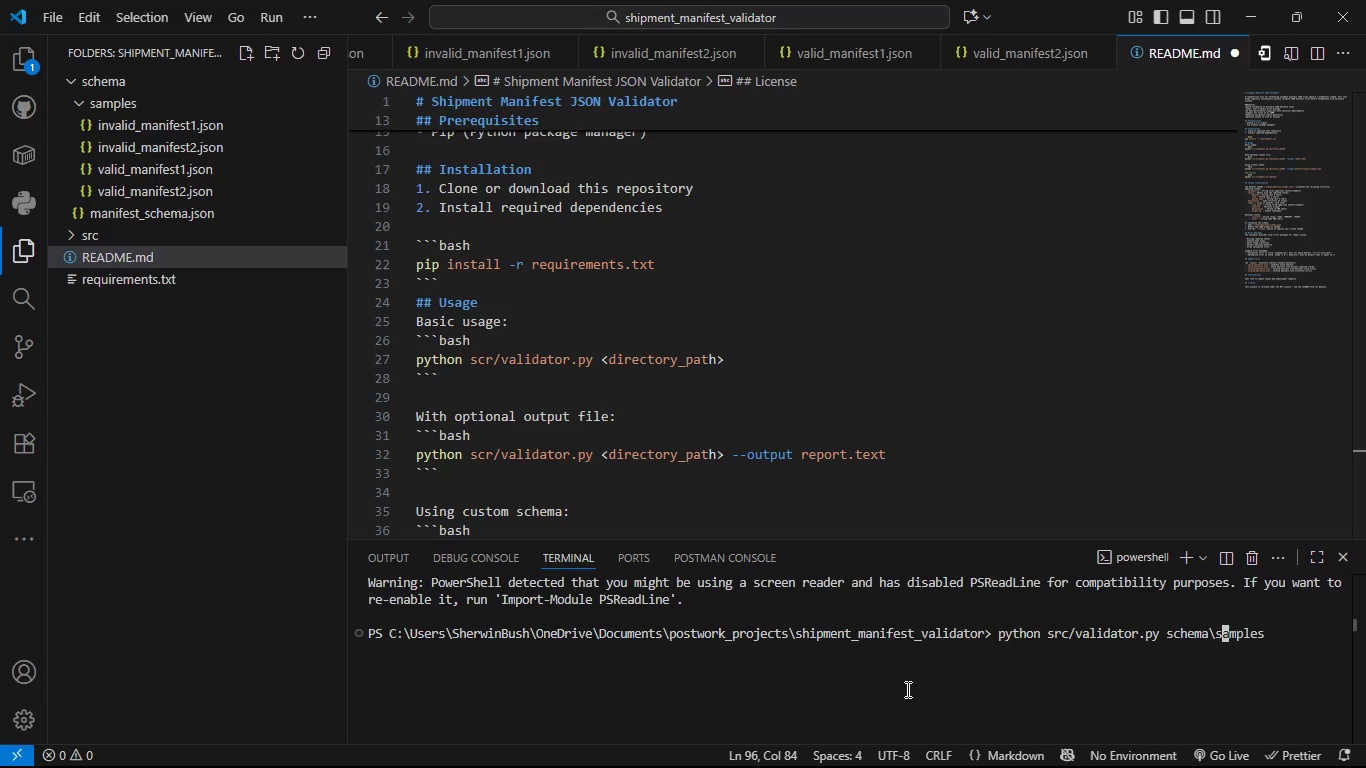 
key(ArrowLeft)
 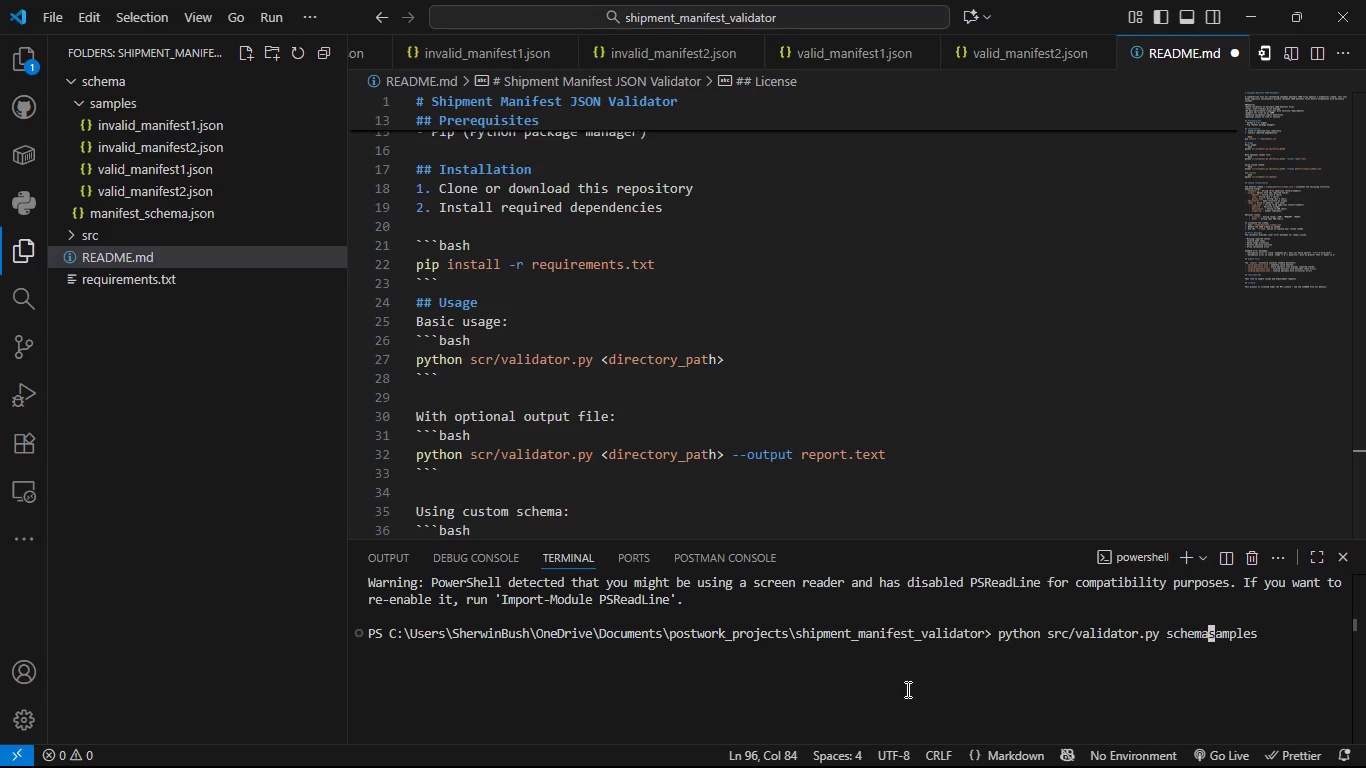 
key(Backspace)
 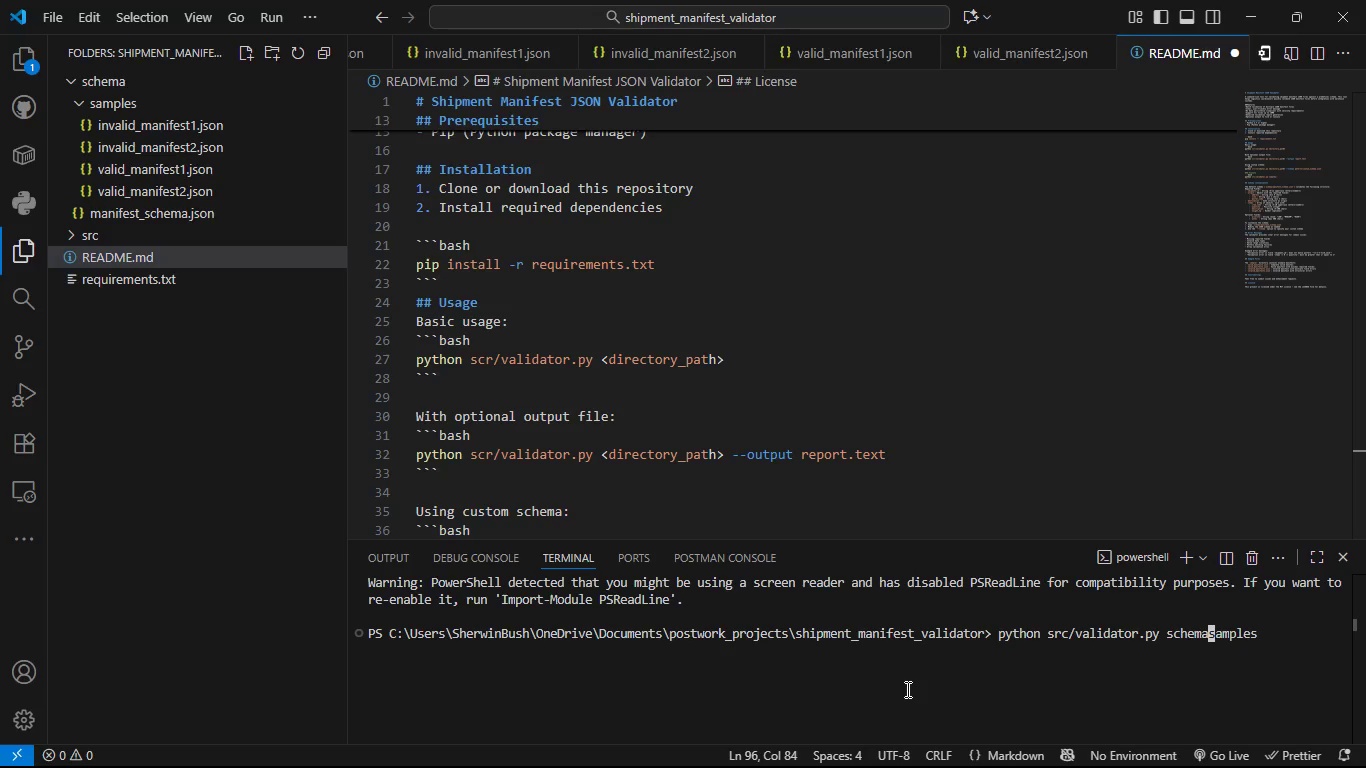 
key(Slash)
 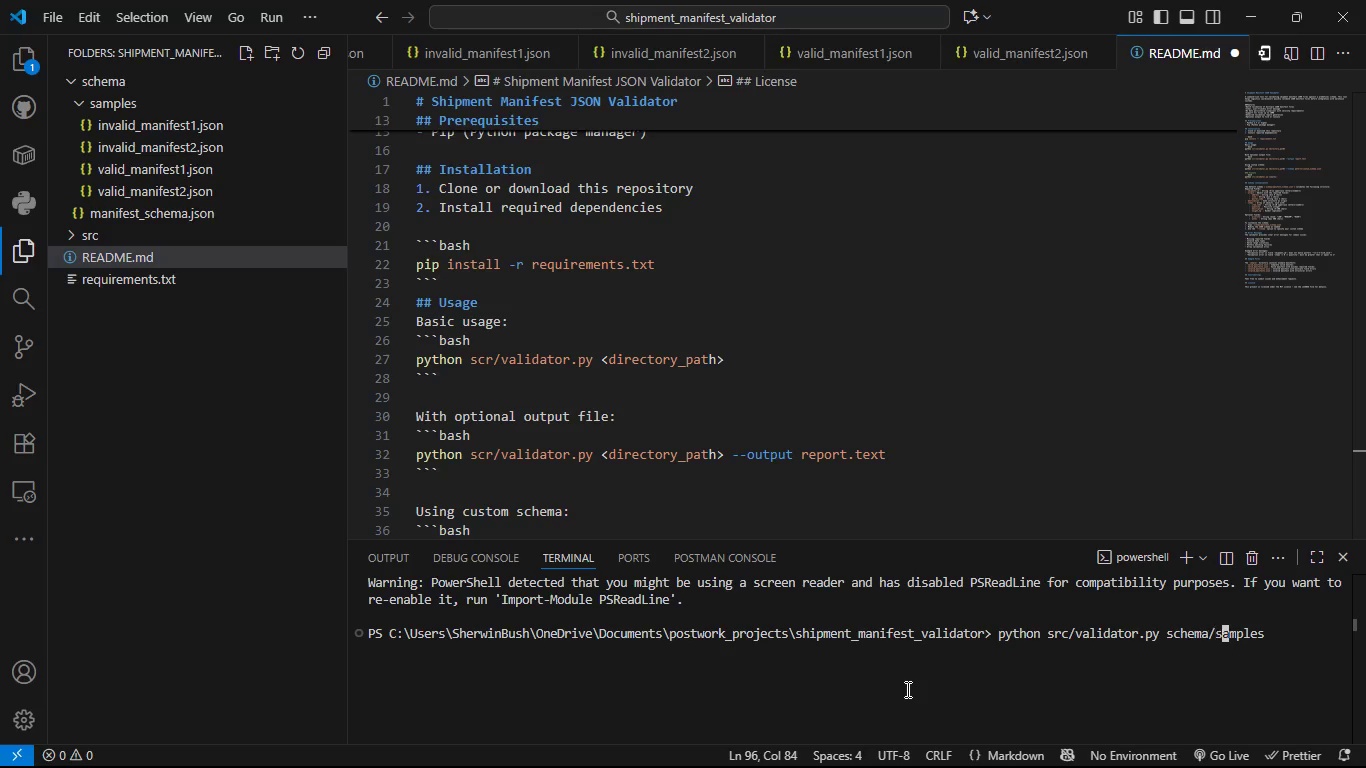 
key(ArrowRight)
 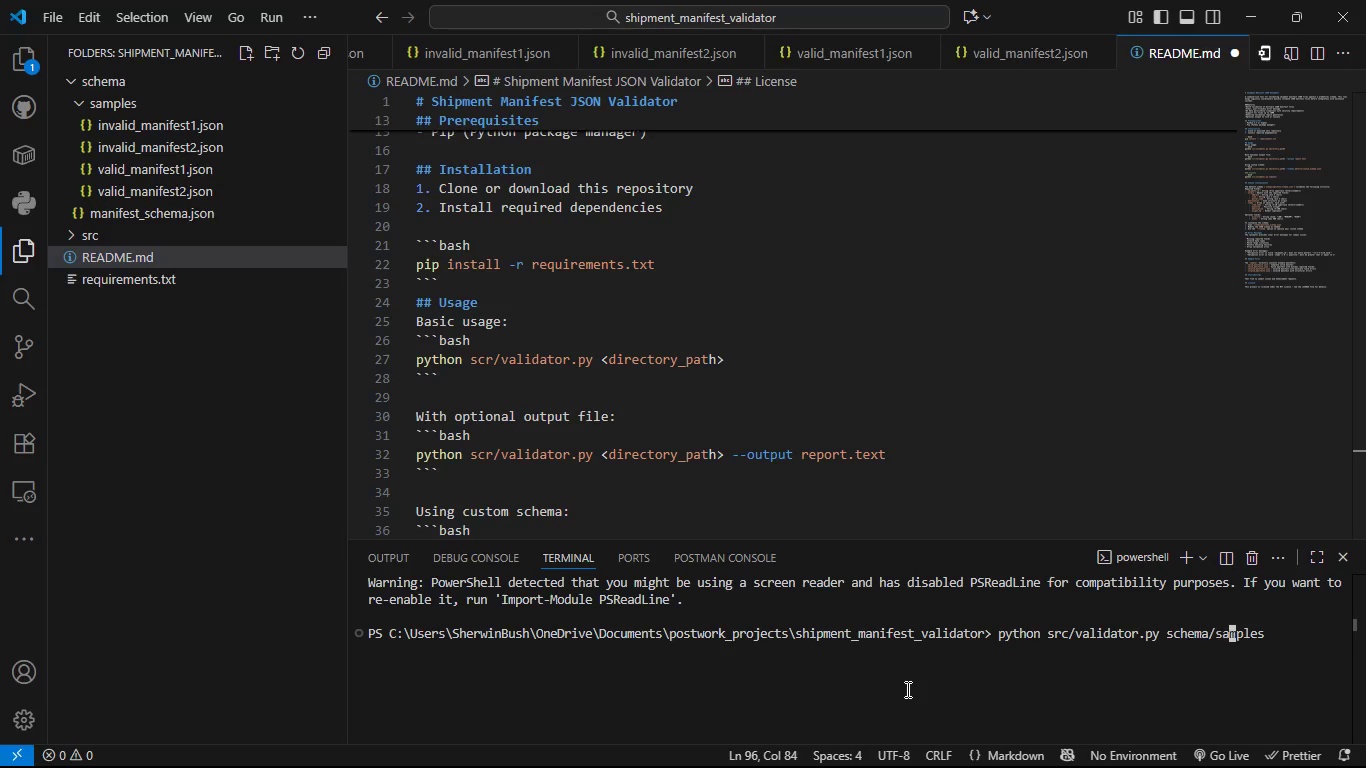 
key(ArrowRight)
 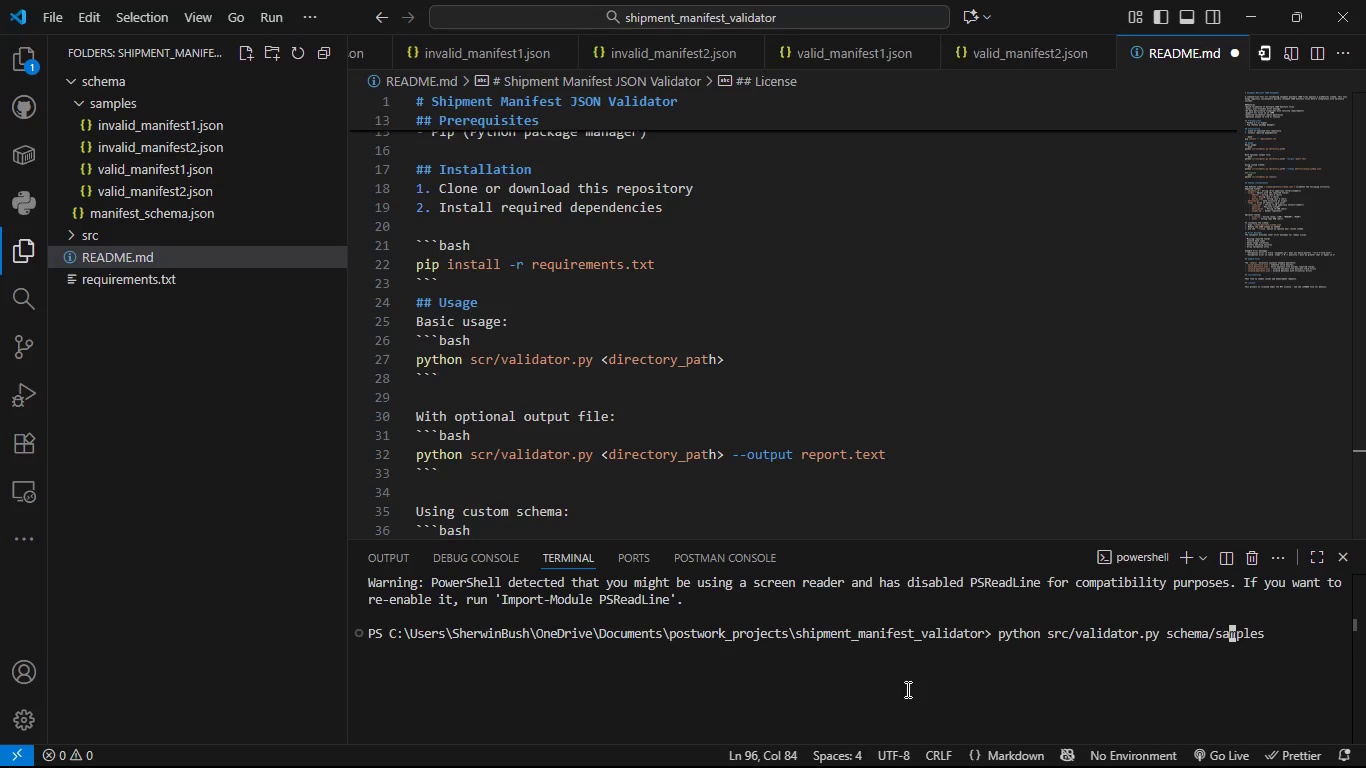 
key(Enter)
 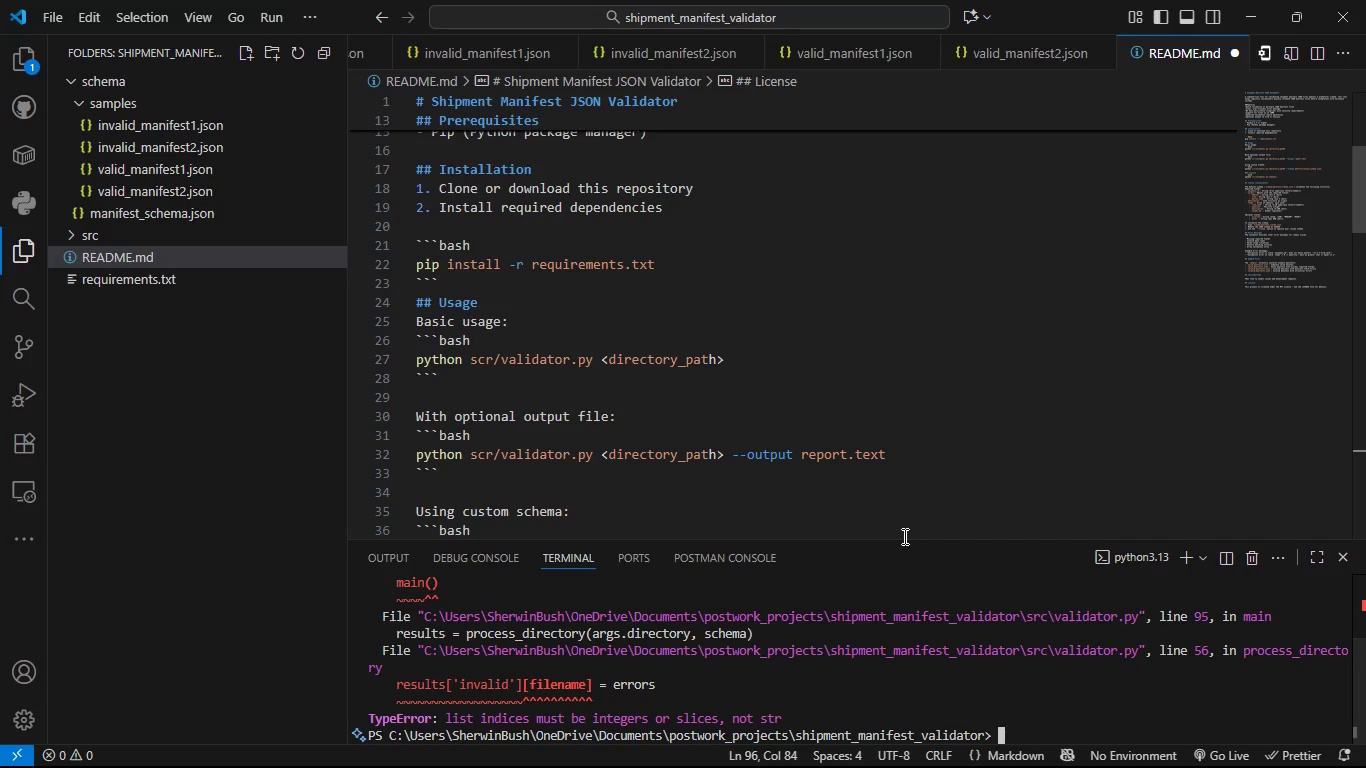 
left_click_drag(start_coordinate=[899, 540], to_coordinate=[903, 435])
 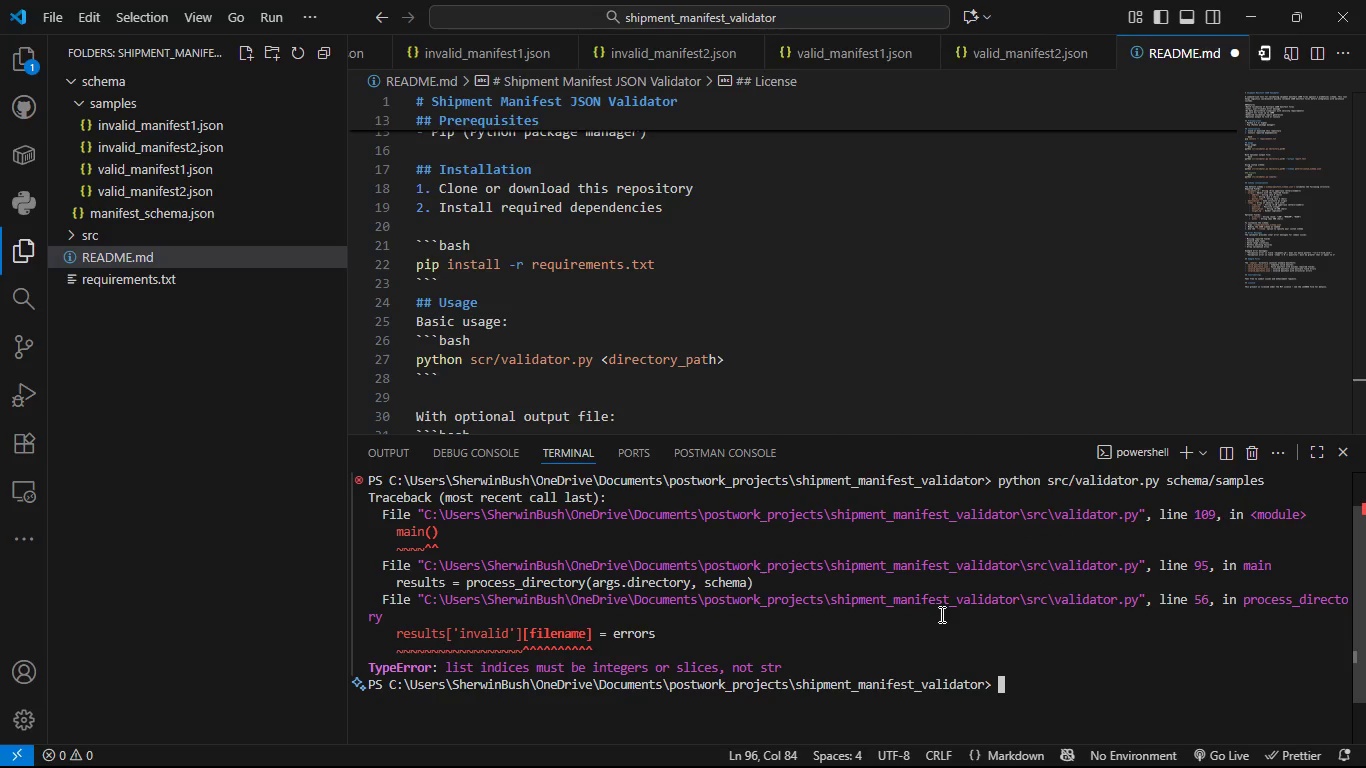 
wait(25.86)
 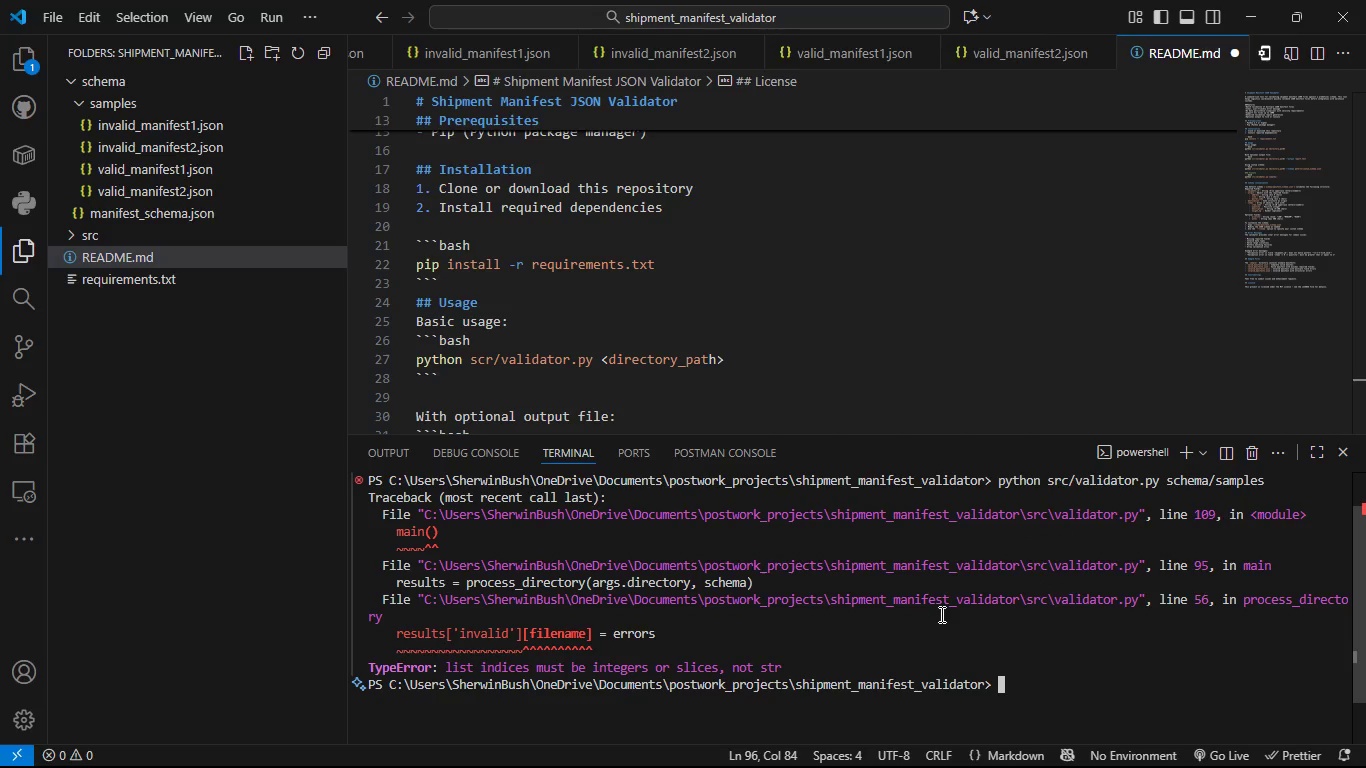 
left_click([951, 178])
 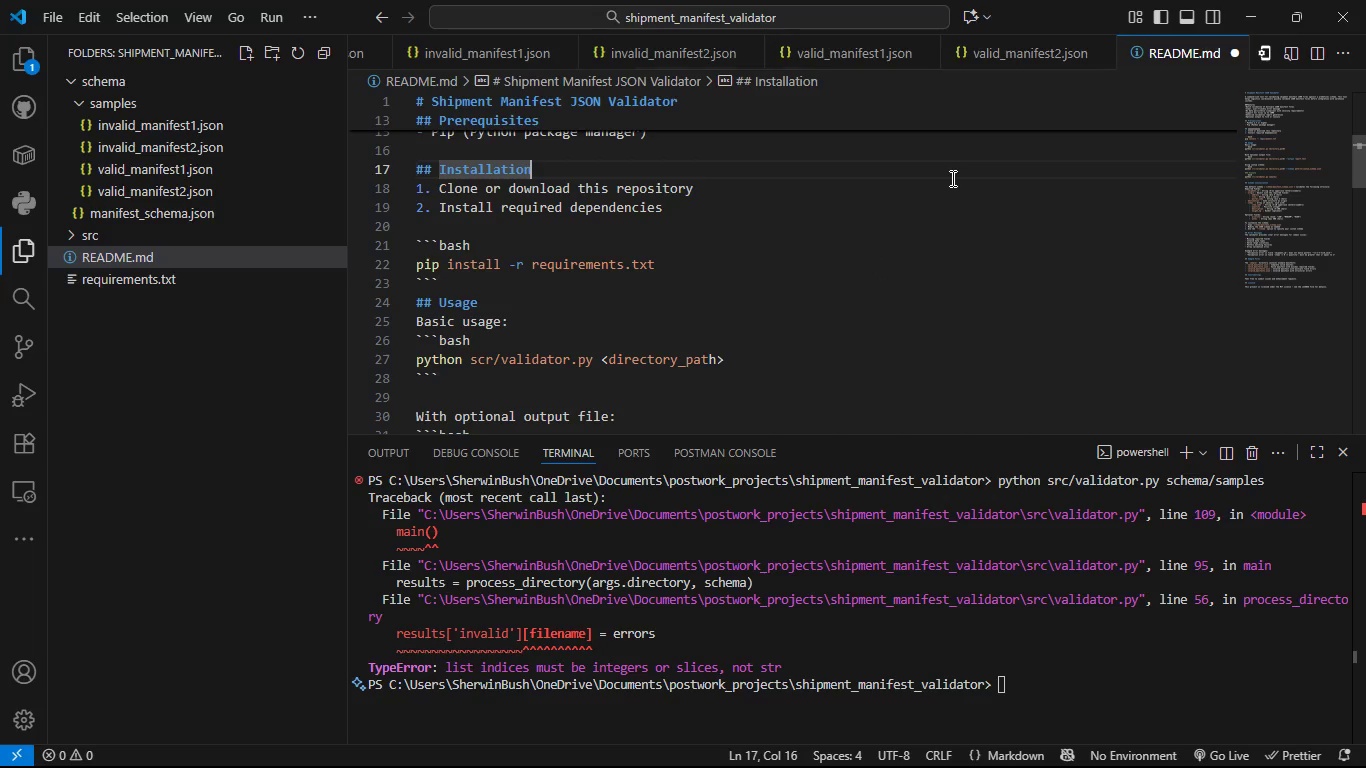 
key(Control+ControlLeft)
 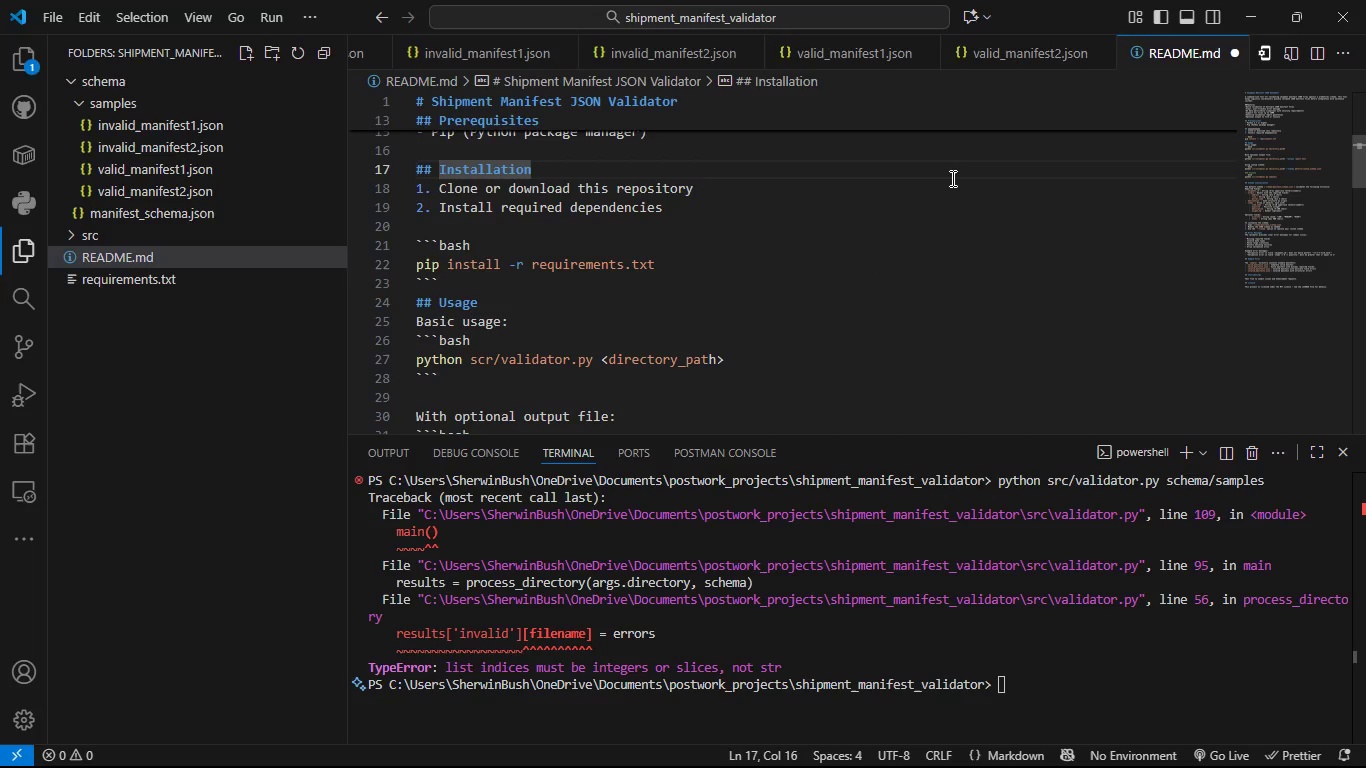 
key(Control+S)
 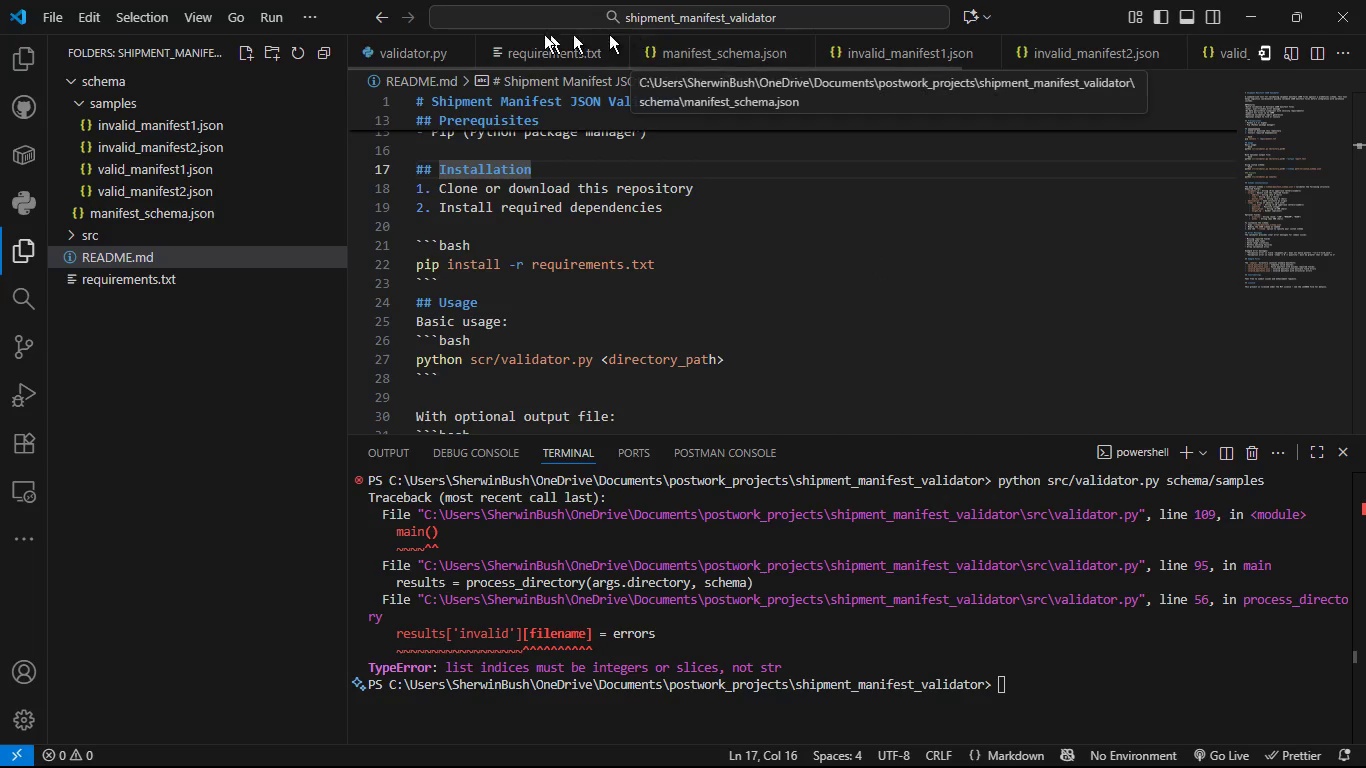 
left_click([411, 63])
 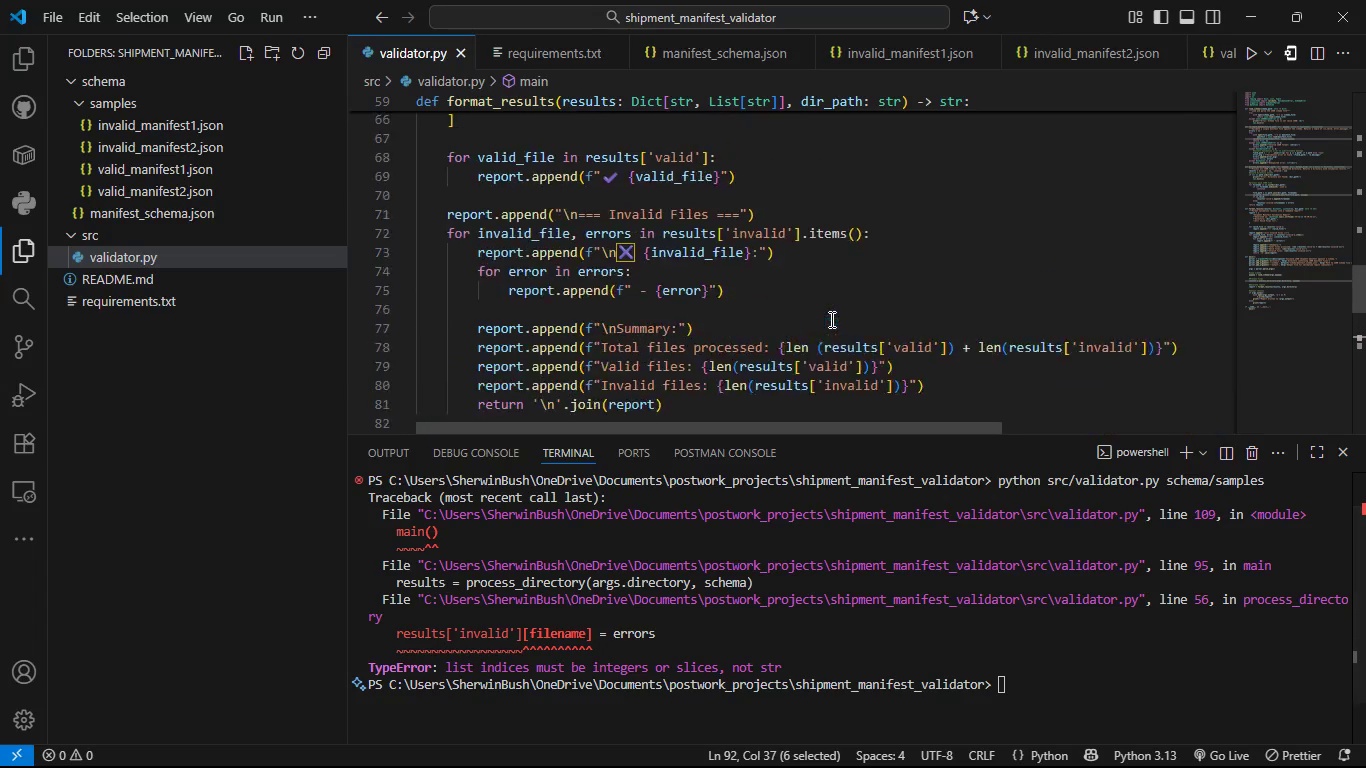 
wait(8.78)
 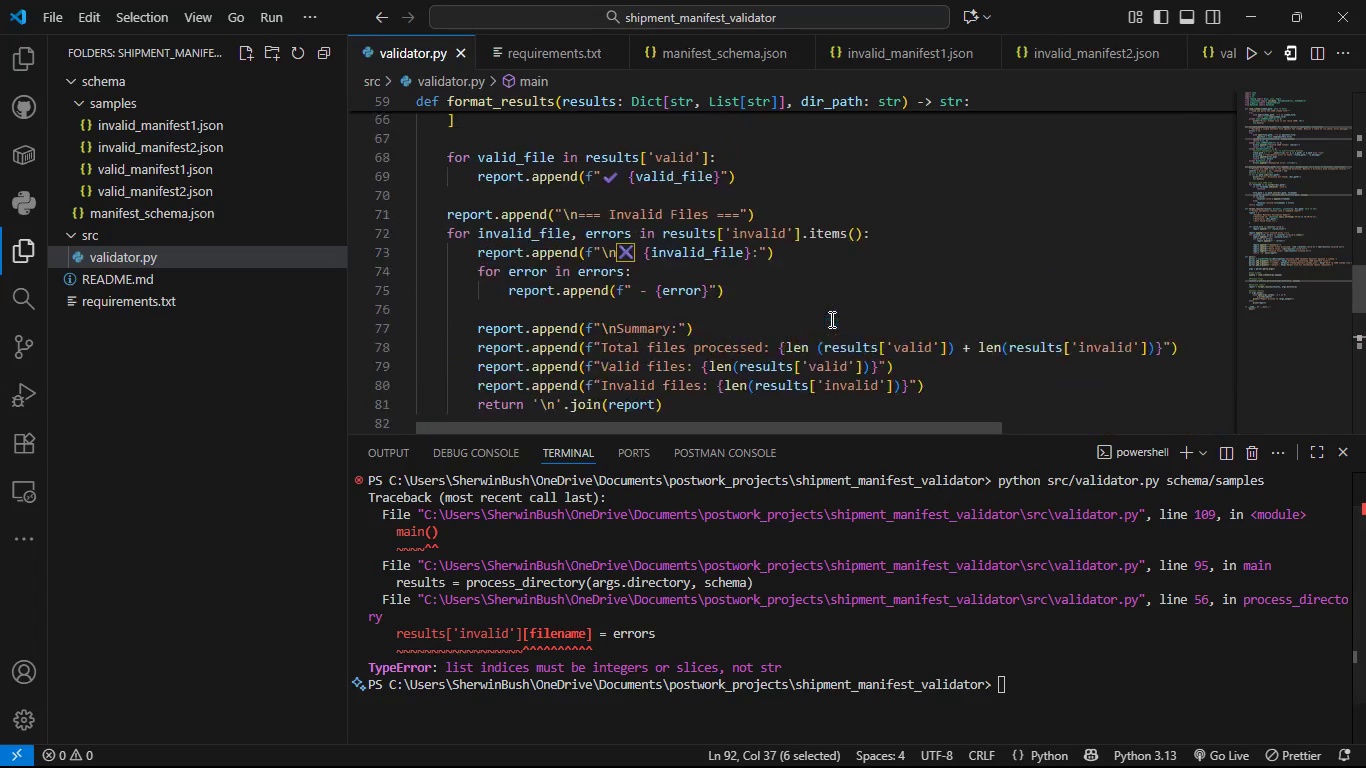 
double_click([680, 343])
 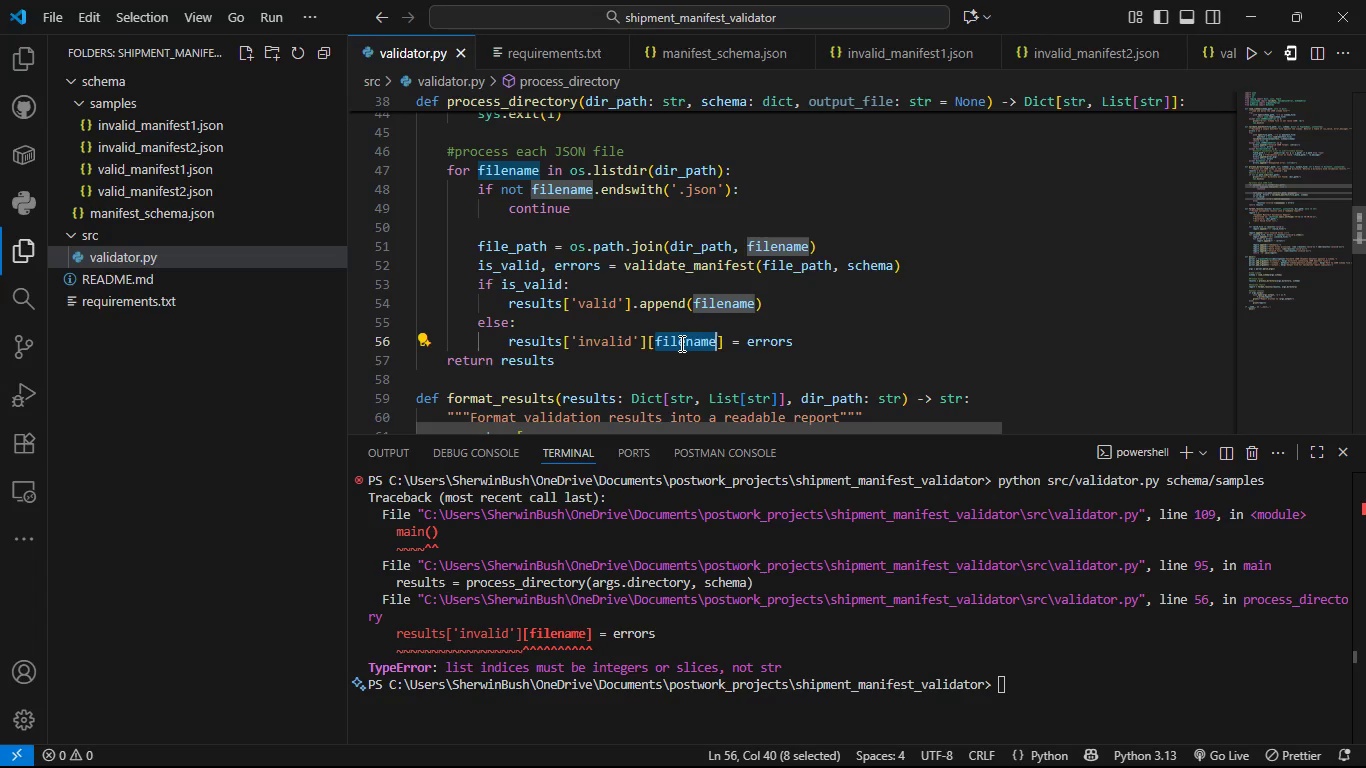 
wait(11.8)
 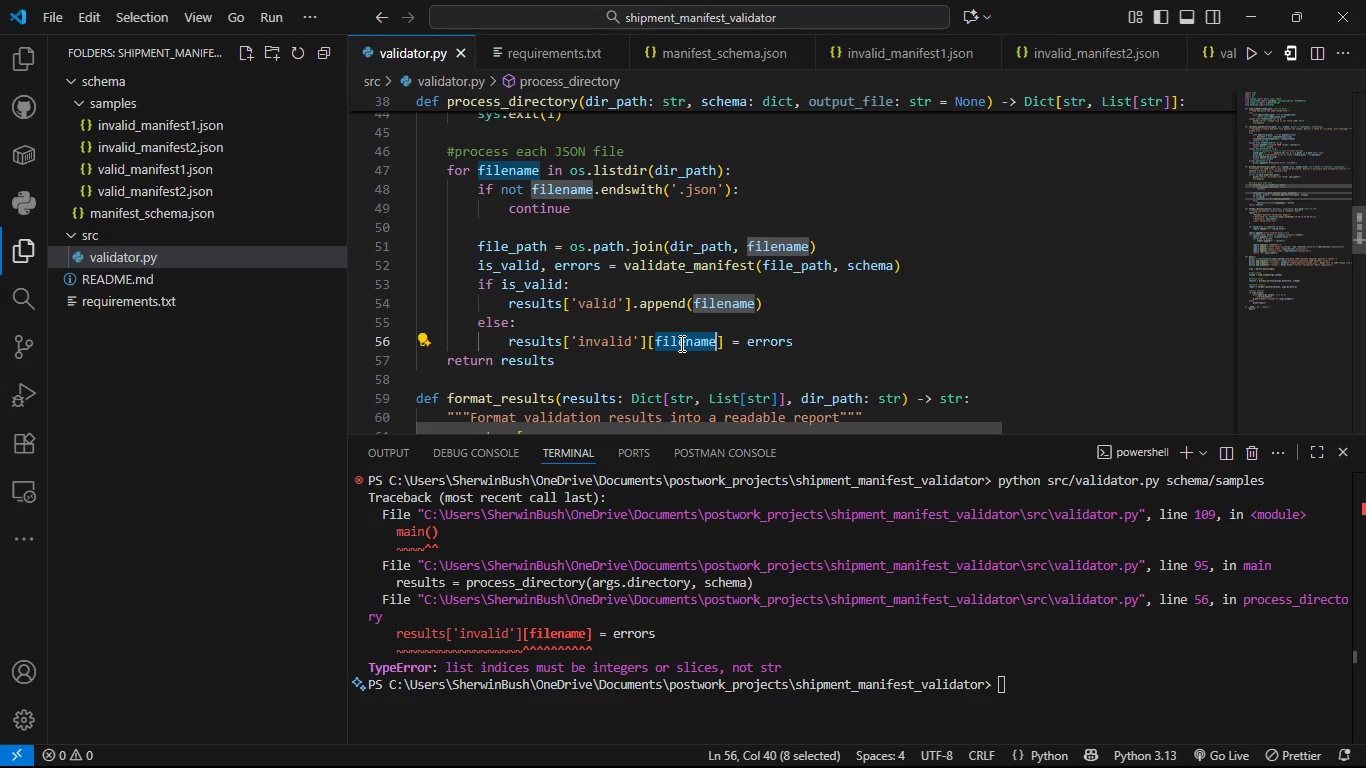 
left_click([631, 342])
 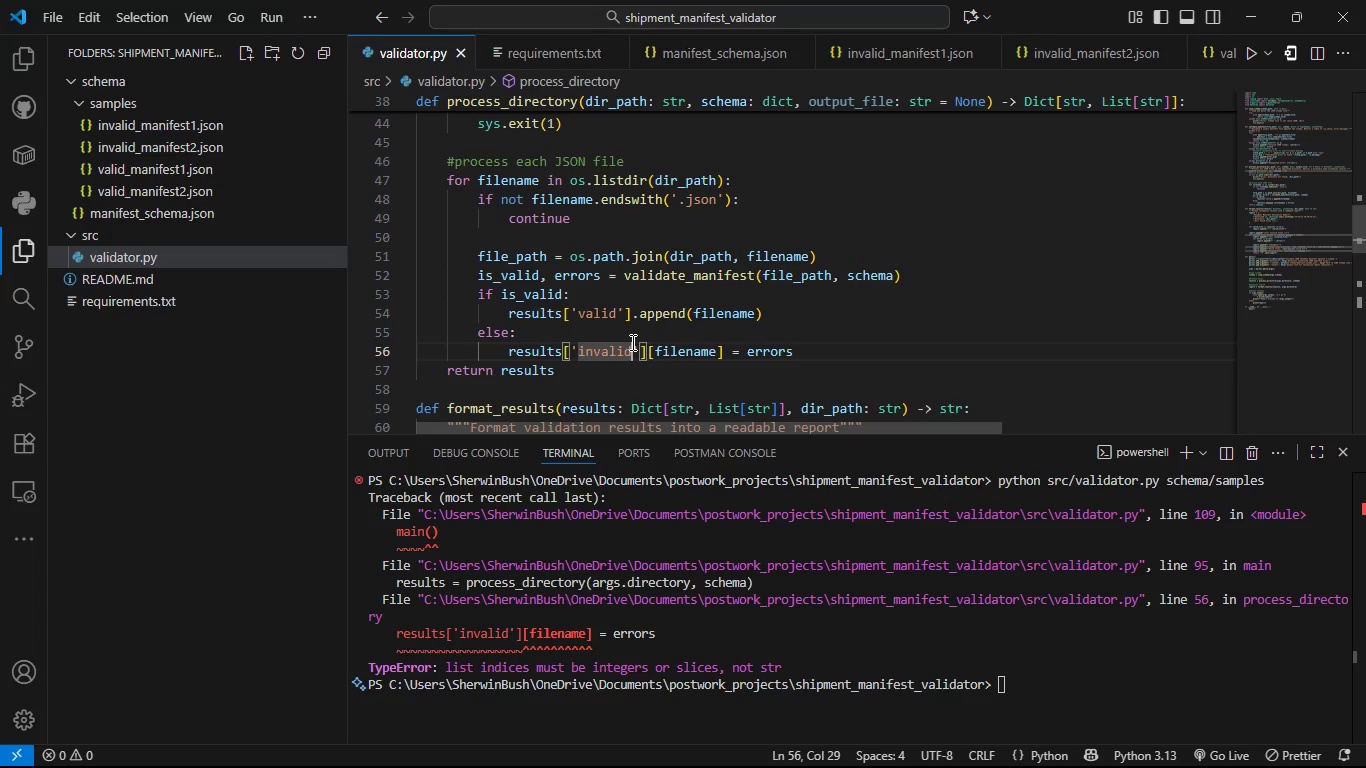 
wait(11.96)
 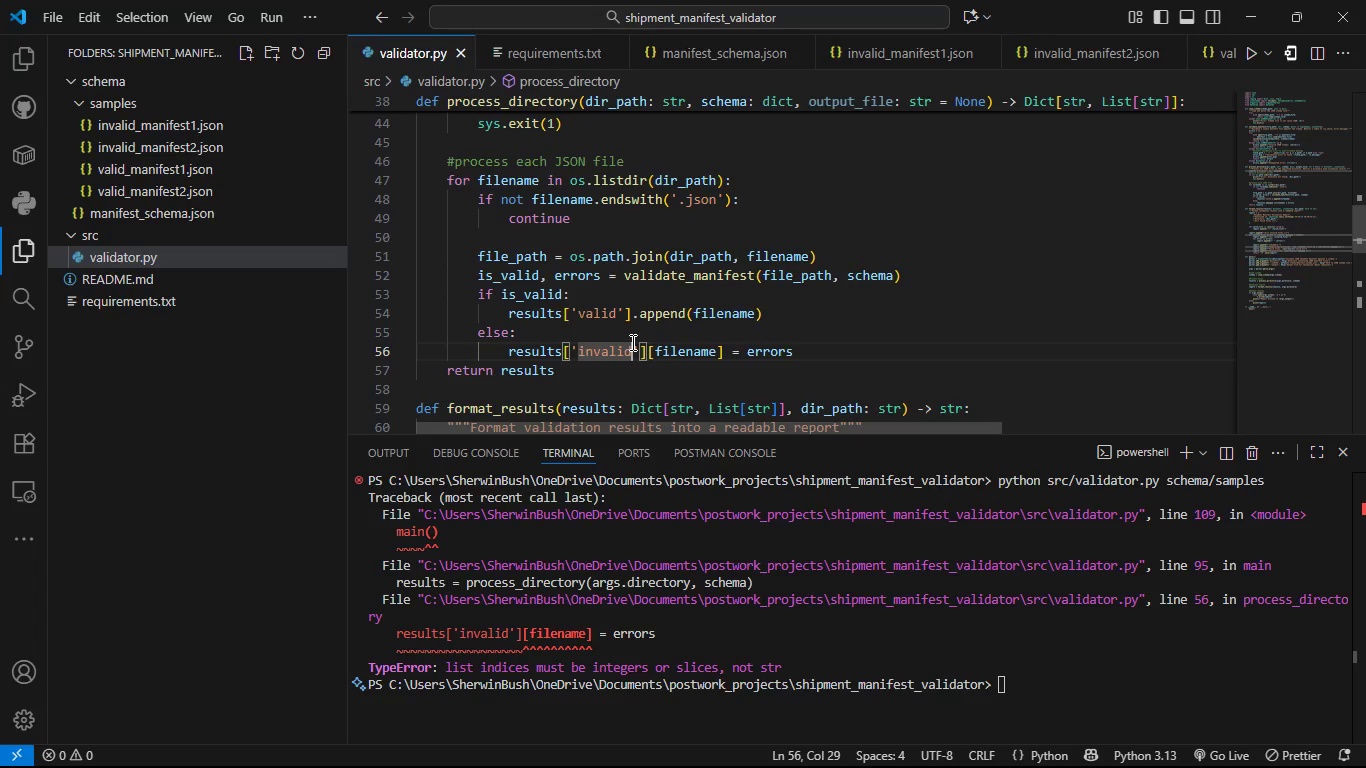 
left_click_drag(start_coordinate=[1046, 435], to_coordinate=[1025, 553])
 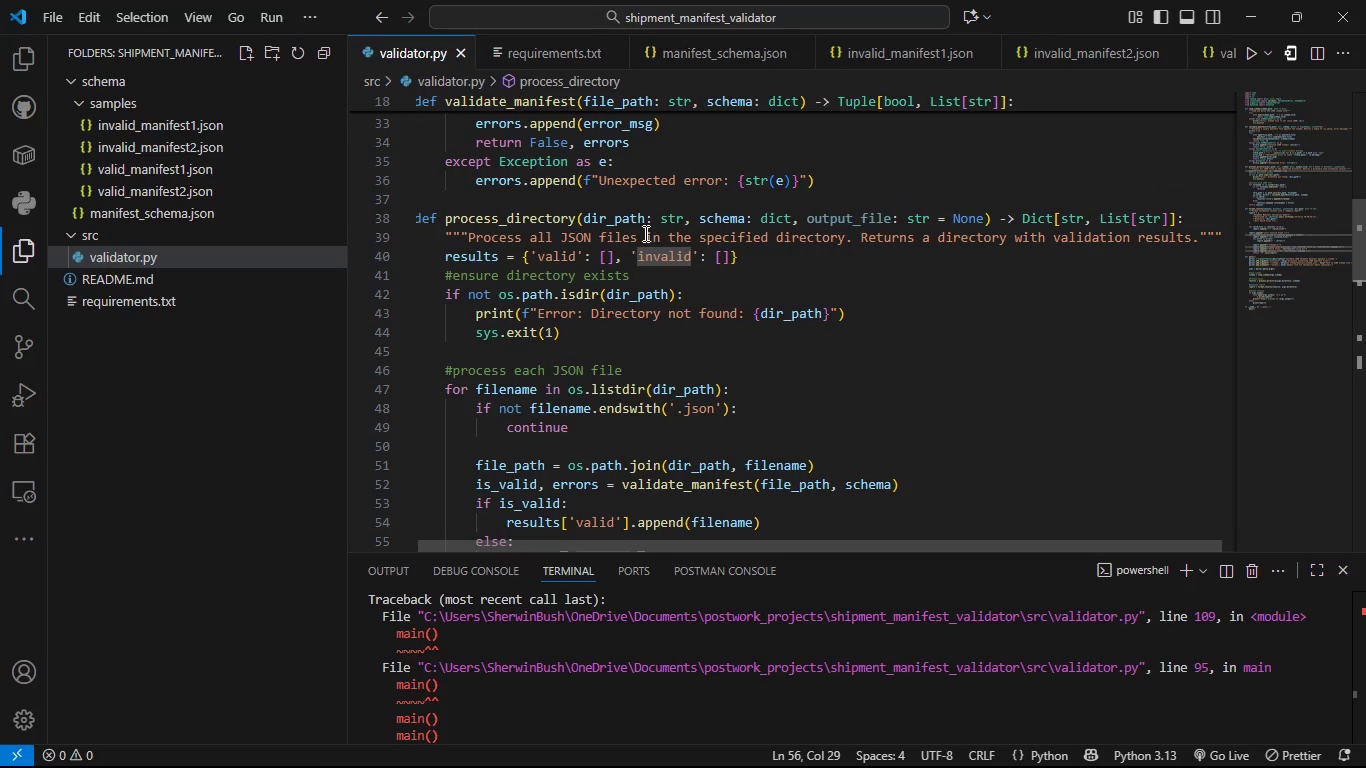 
wait(11.72)
 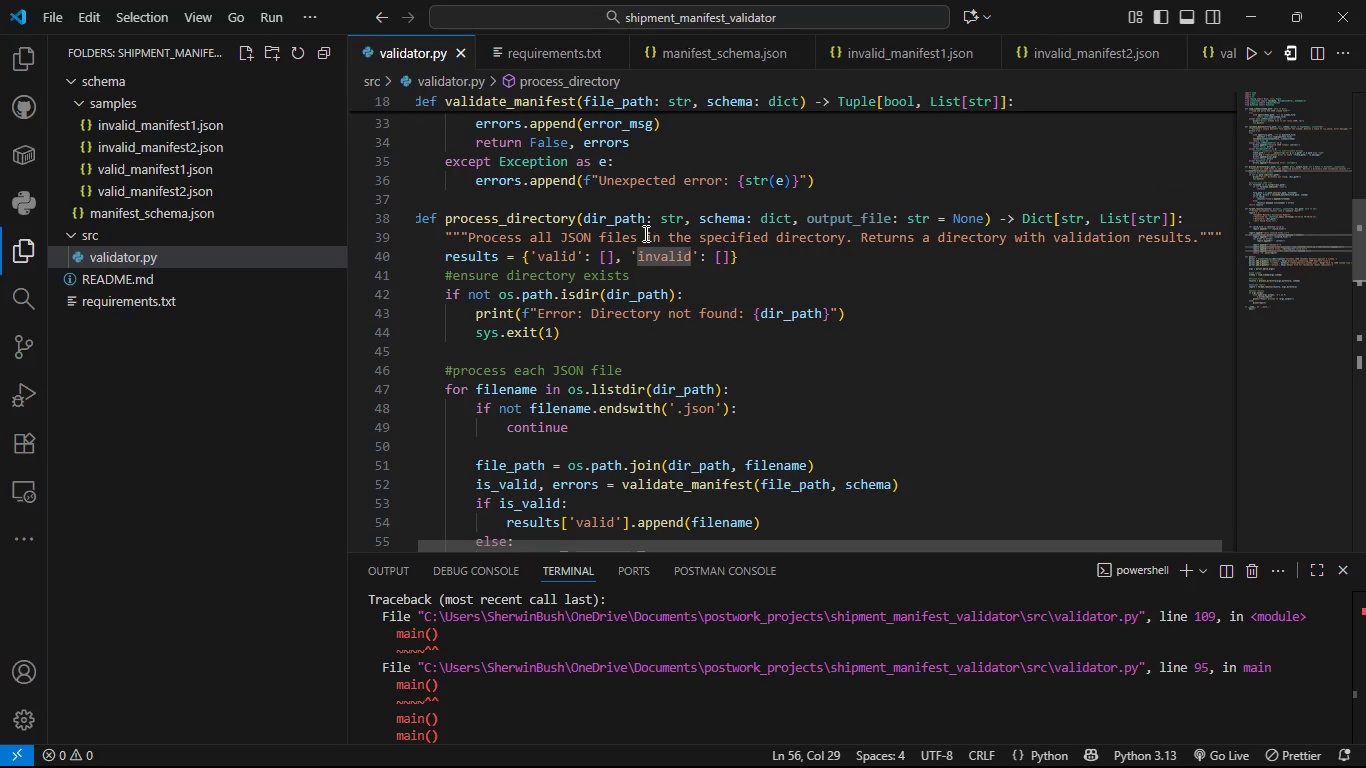 
mouse_move([725, 233])
 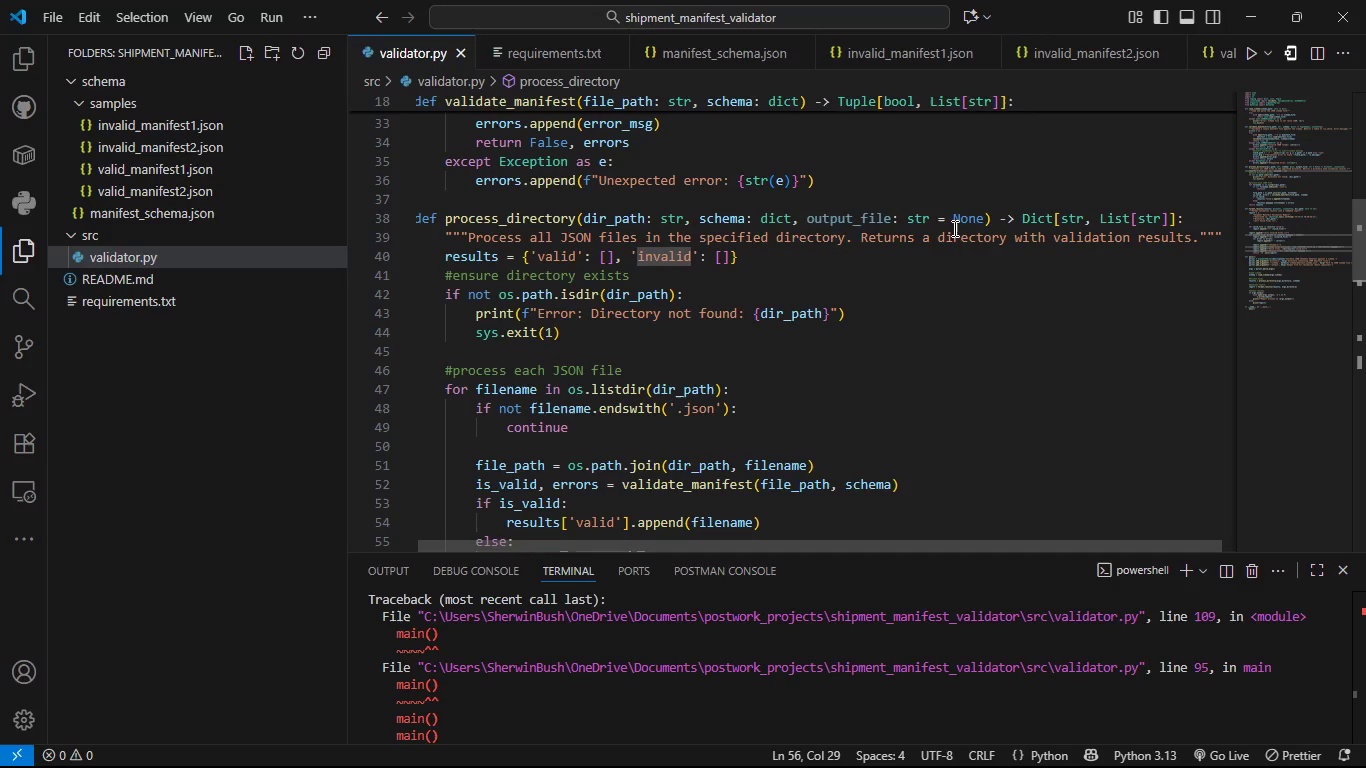 
wait(11.75)
 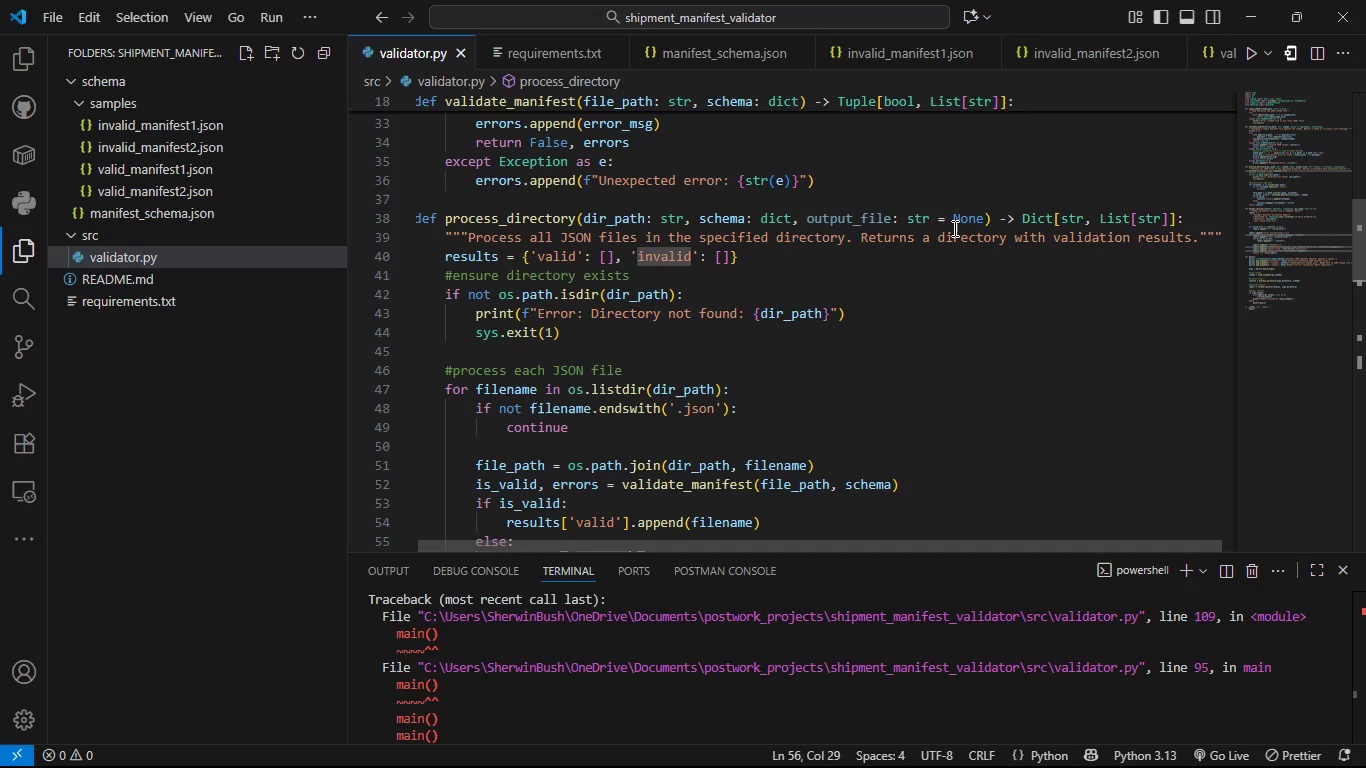 
mouse_move([1082, 254])
 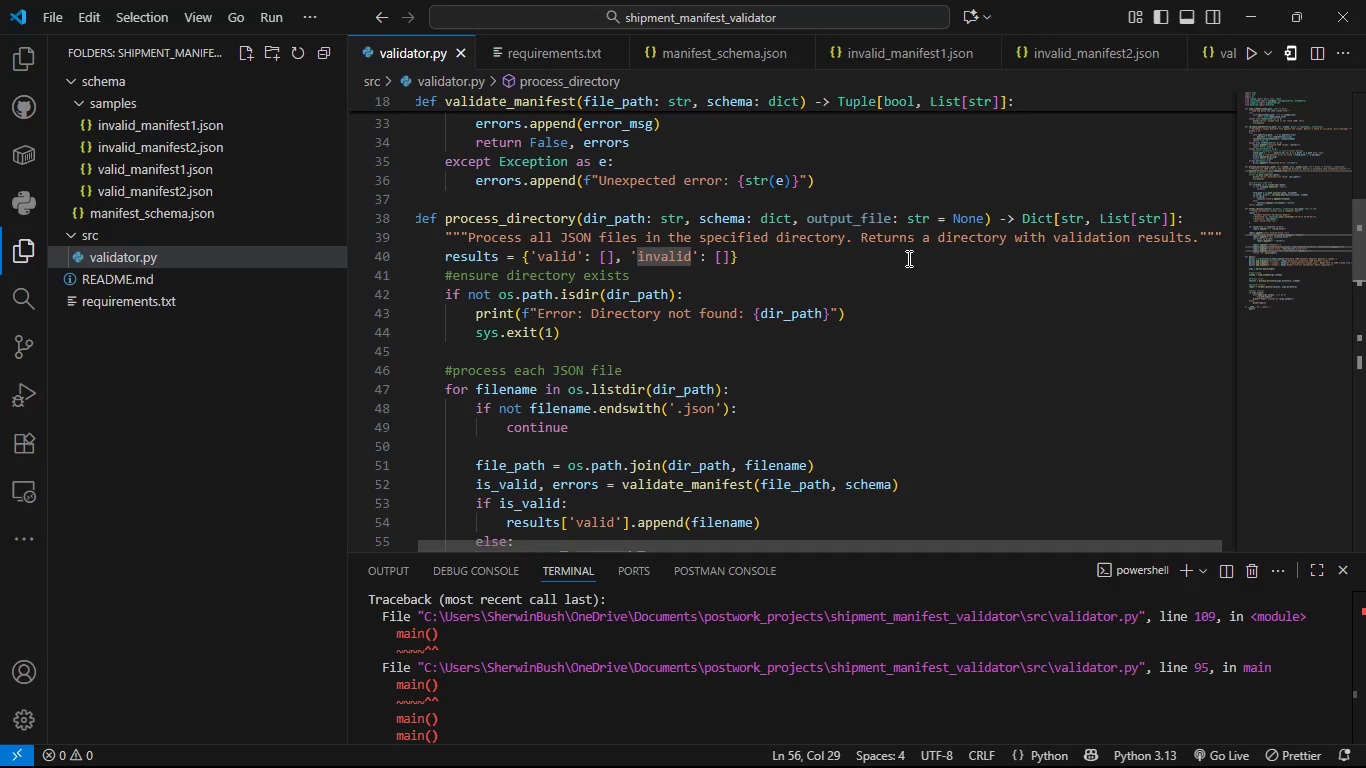 
wait(15.0)
 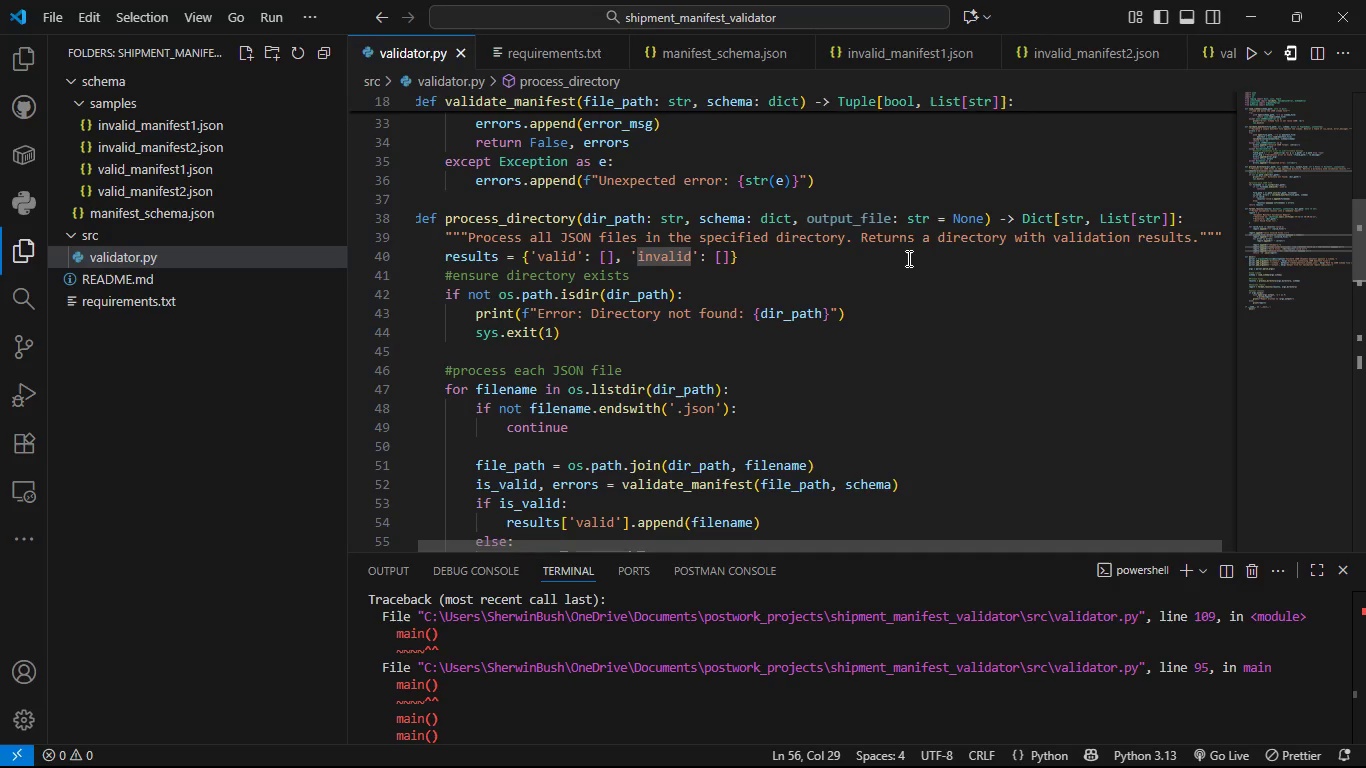 
mouse_move([542, 294])
 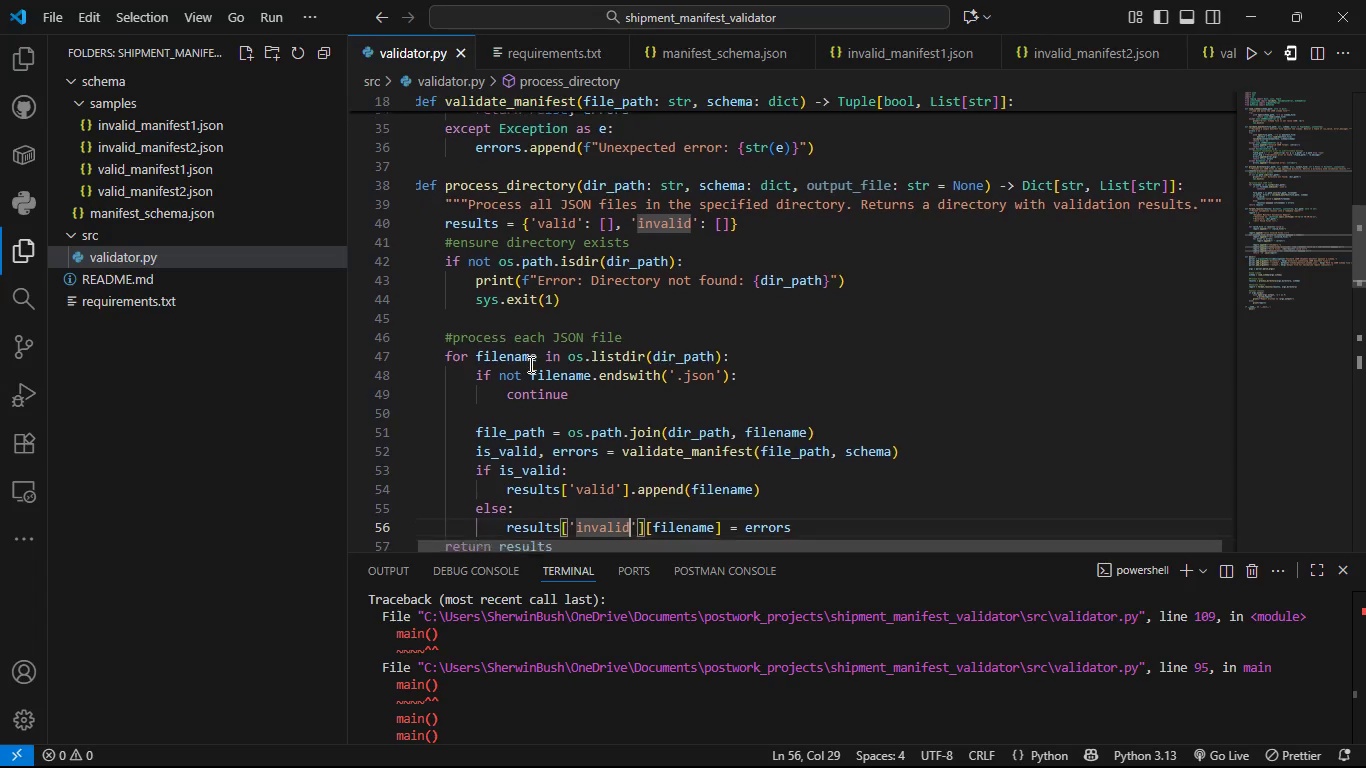 
wait(19.02)
 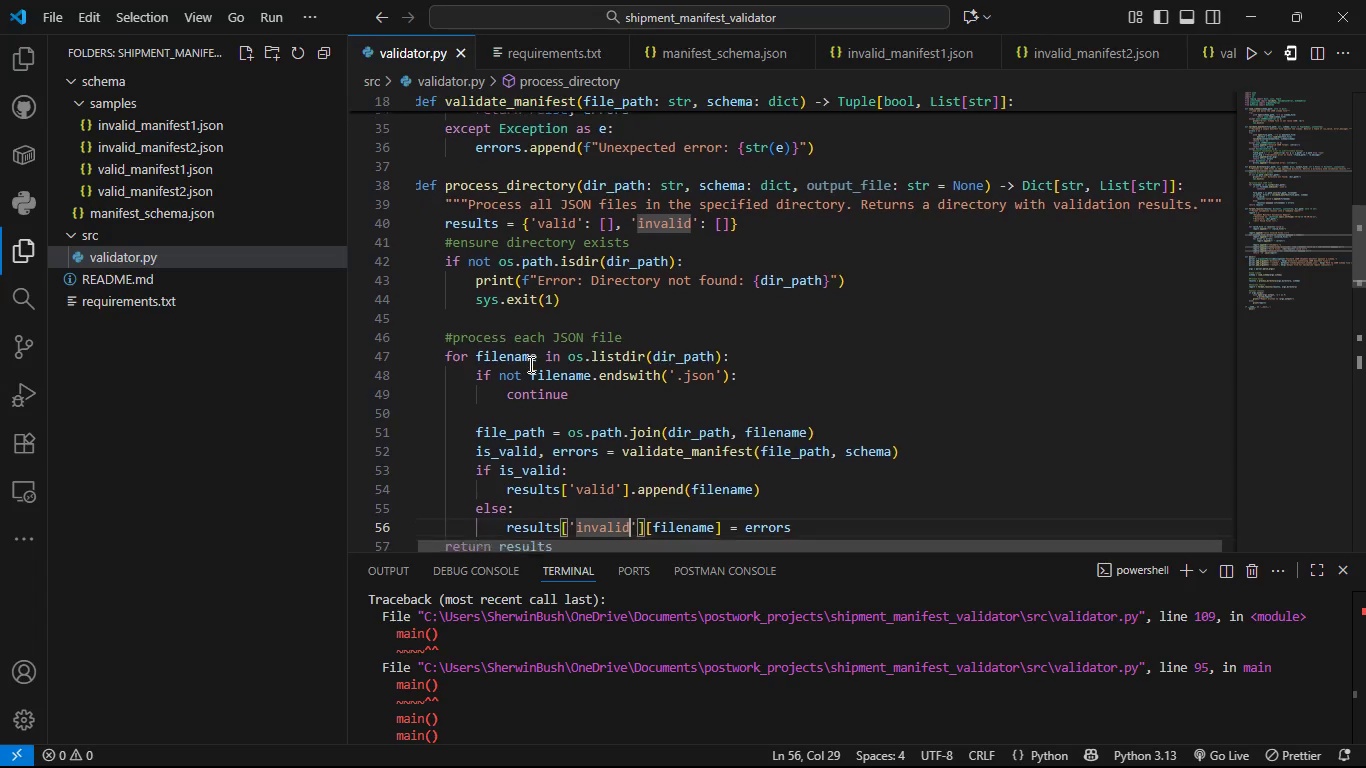 
mouse_move([577, 365])
 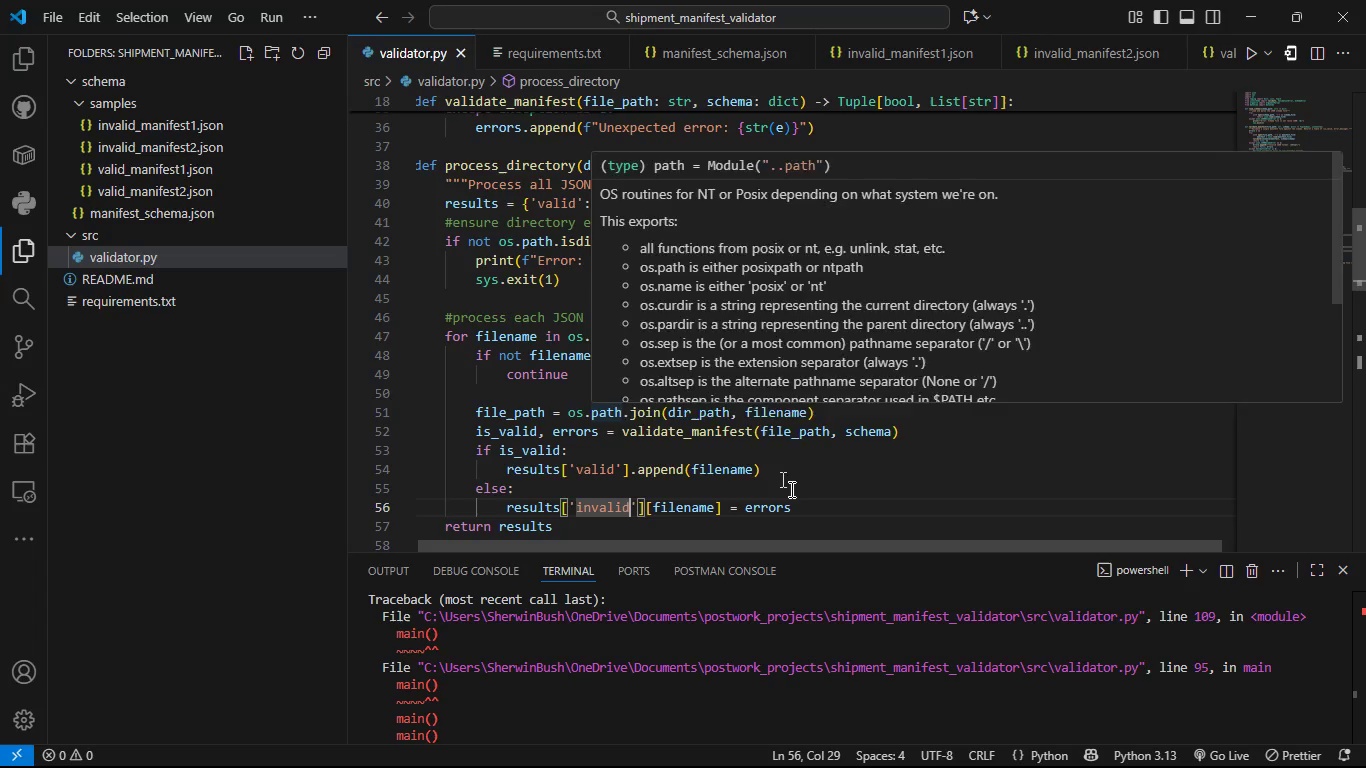 
left_click([790, 489])
 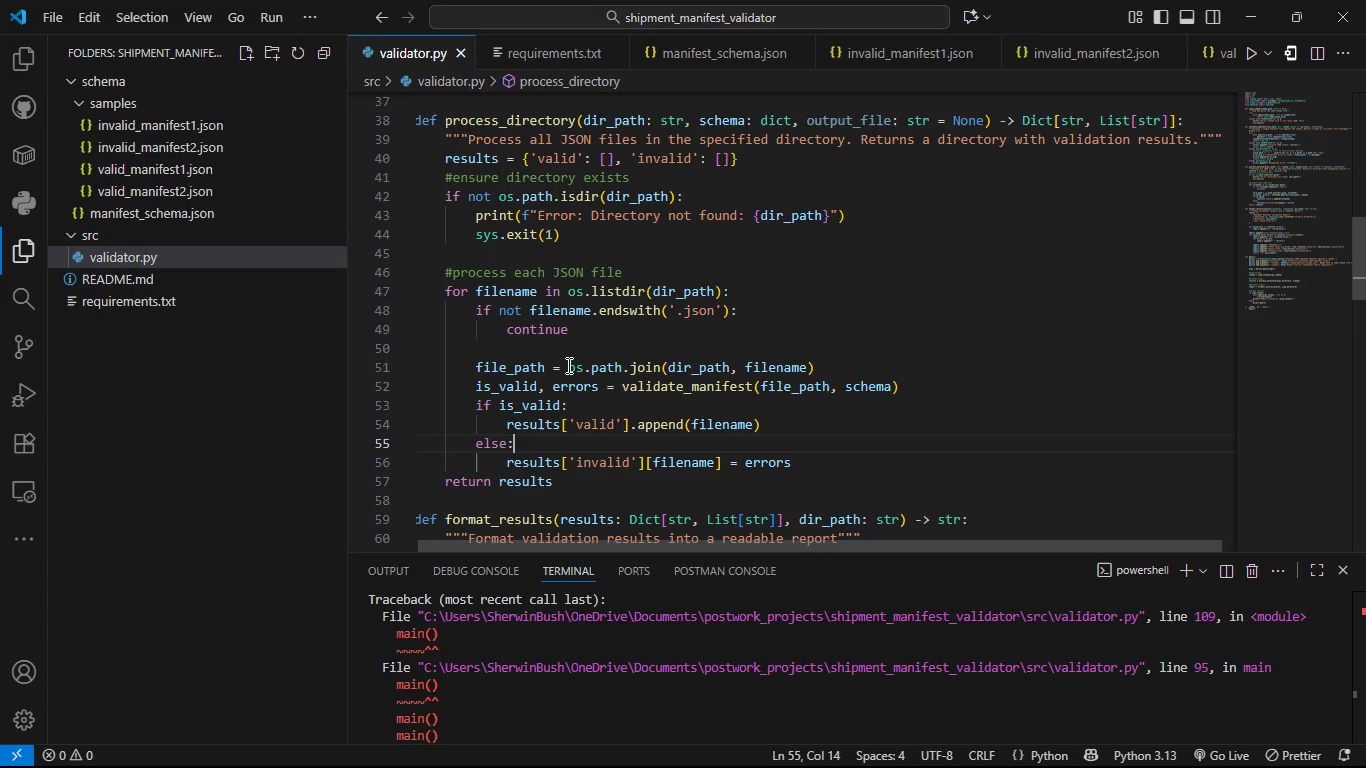 
wait(14.19)
 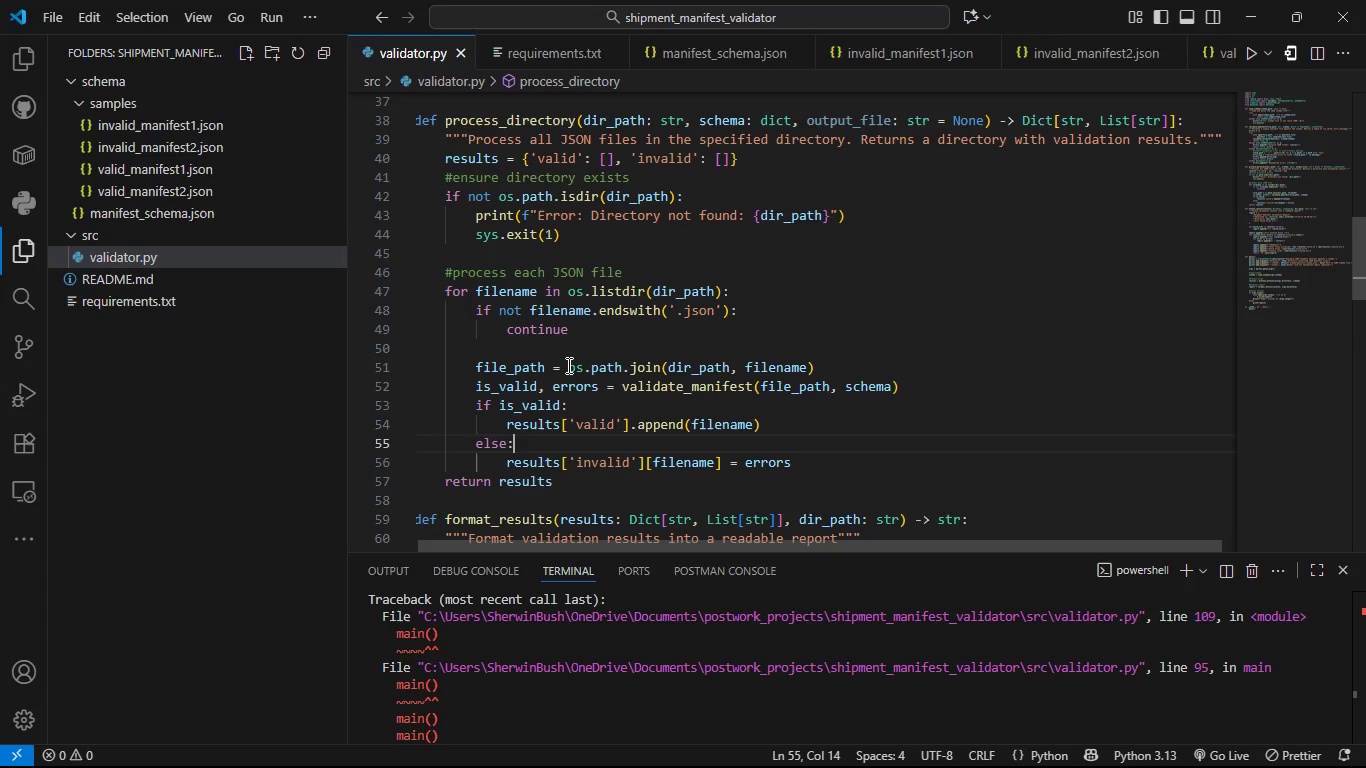 
left_click([658, 388])
 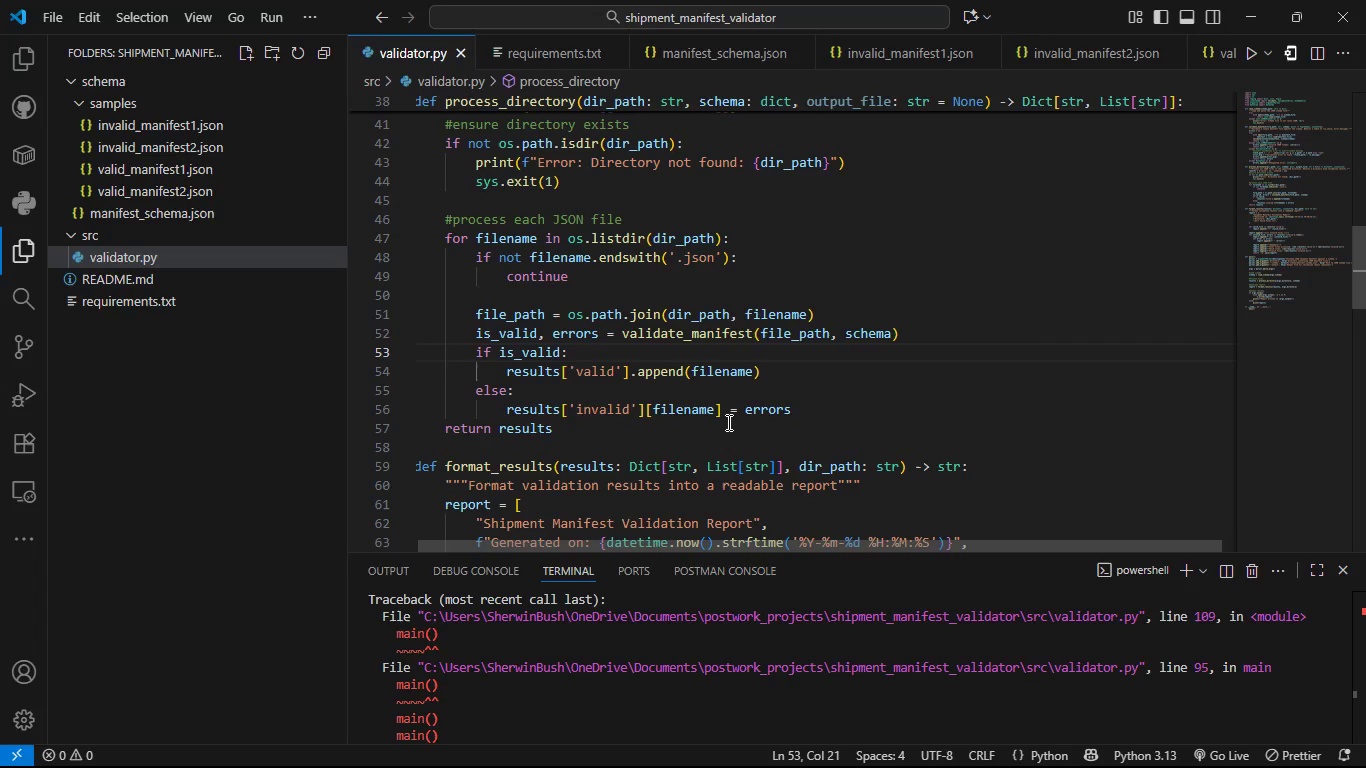 
wait(40.35)
 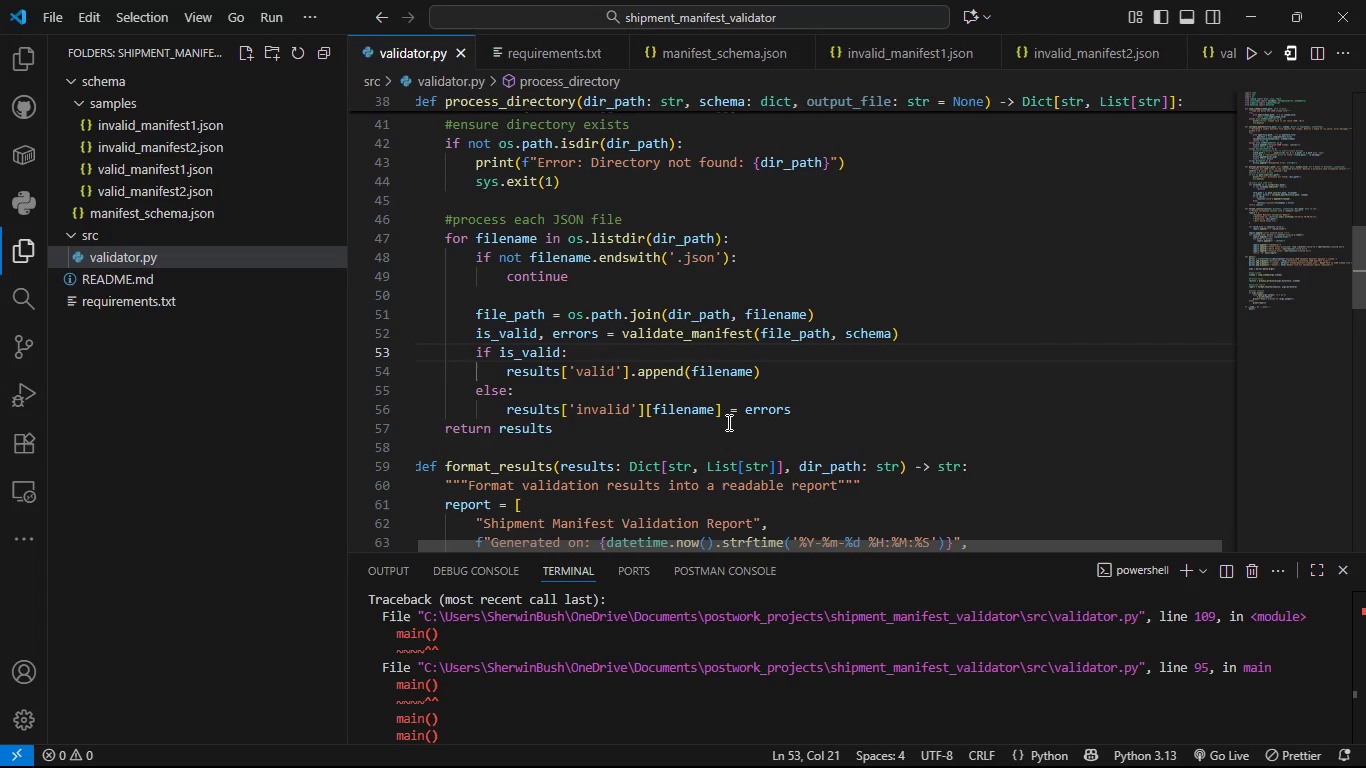 
left_click([632, 392])
 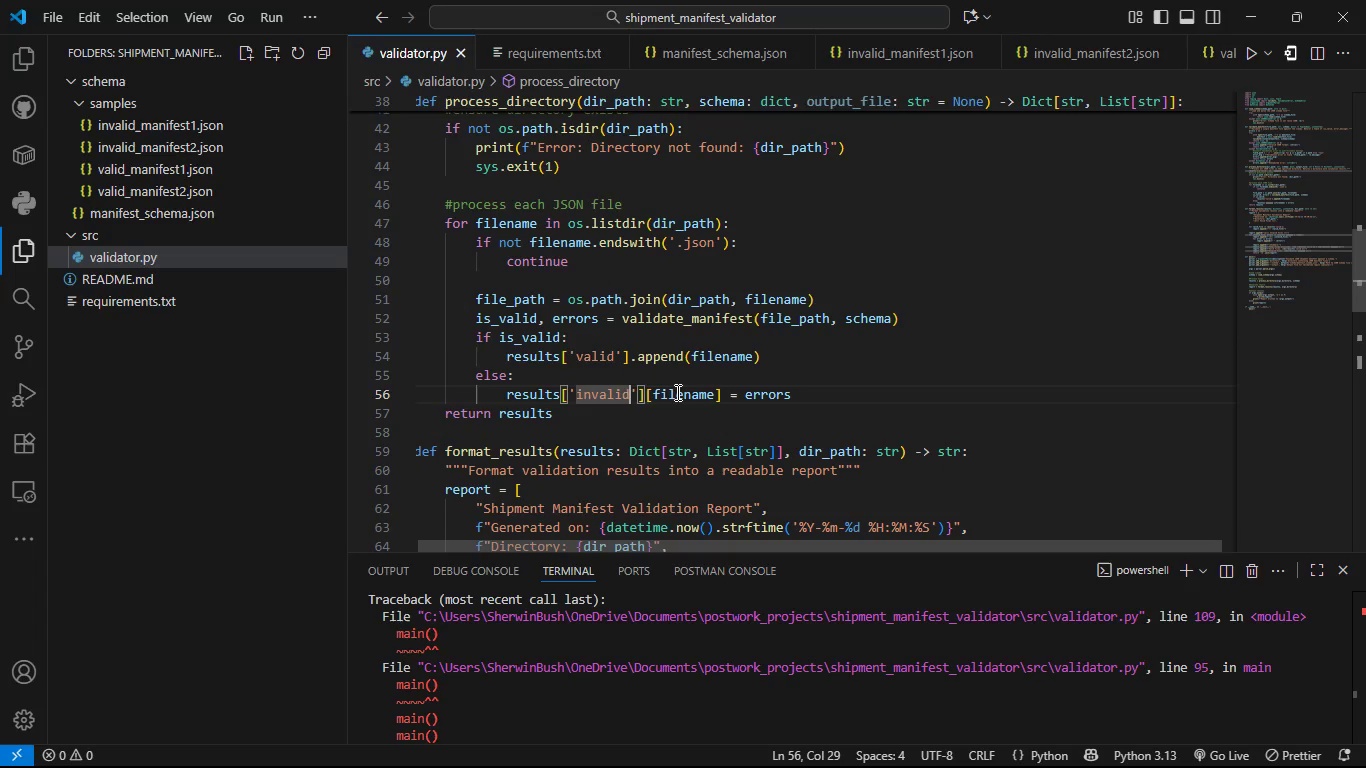 
left_click([676, 392])
 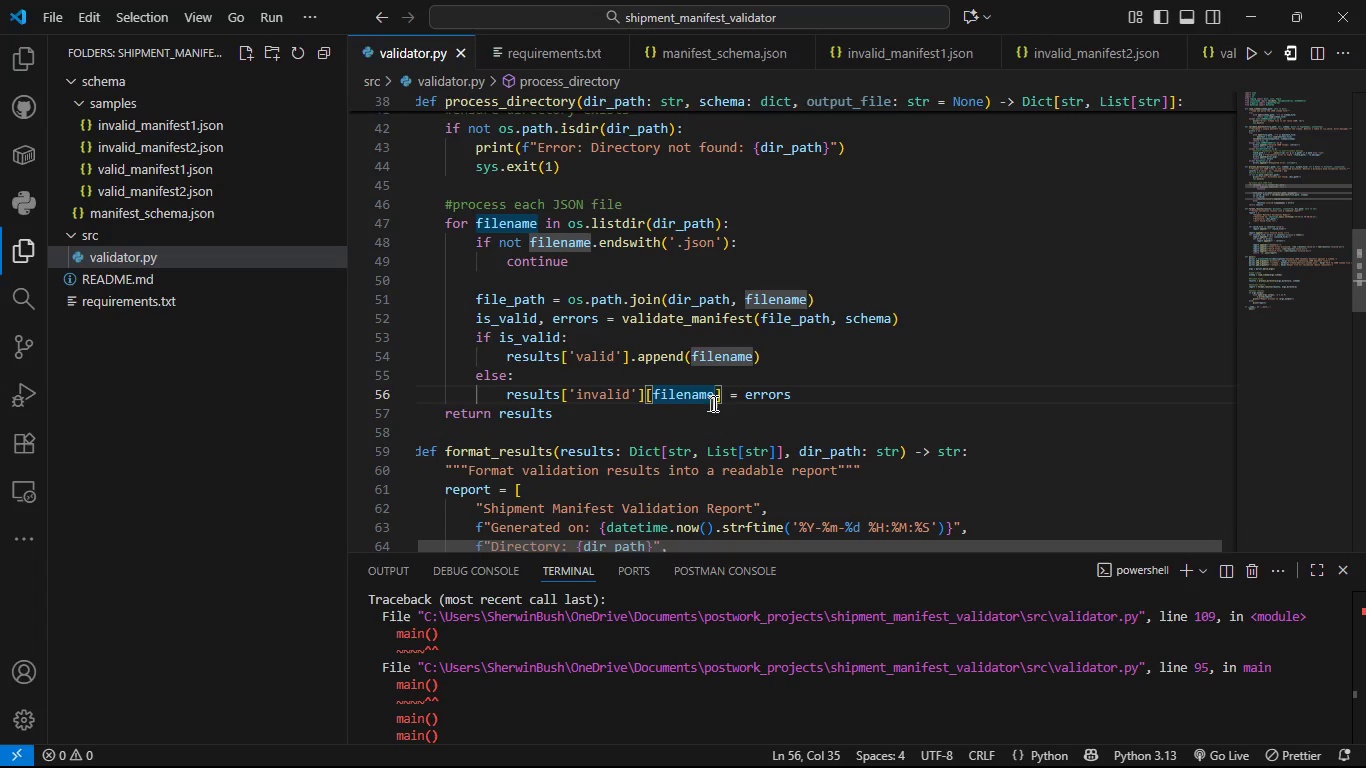 
double_click([756, 402])
 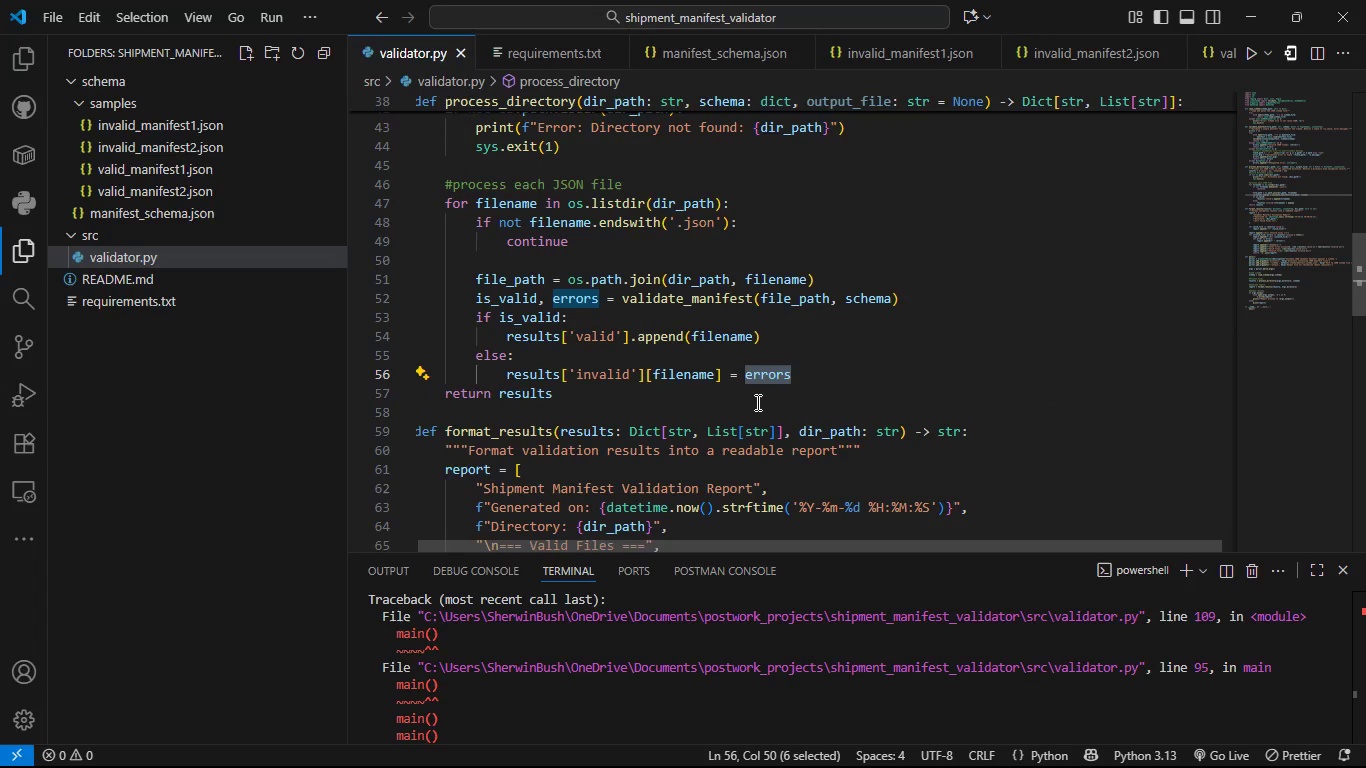 
key(Control+S)
 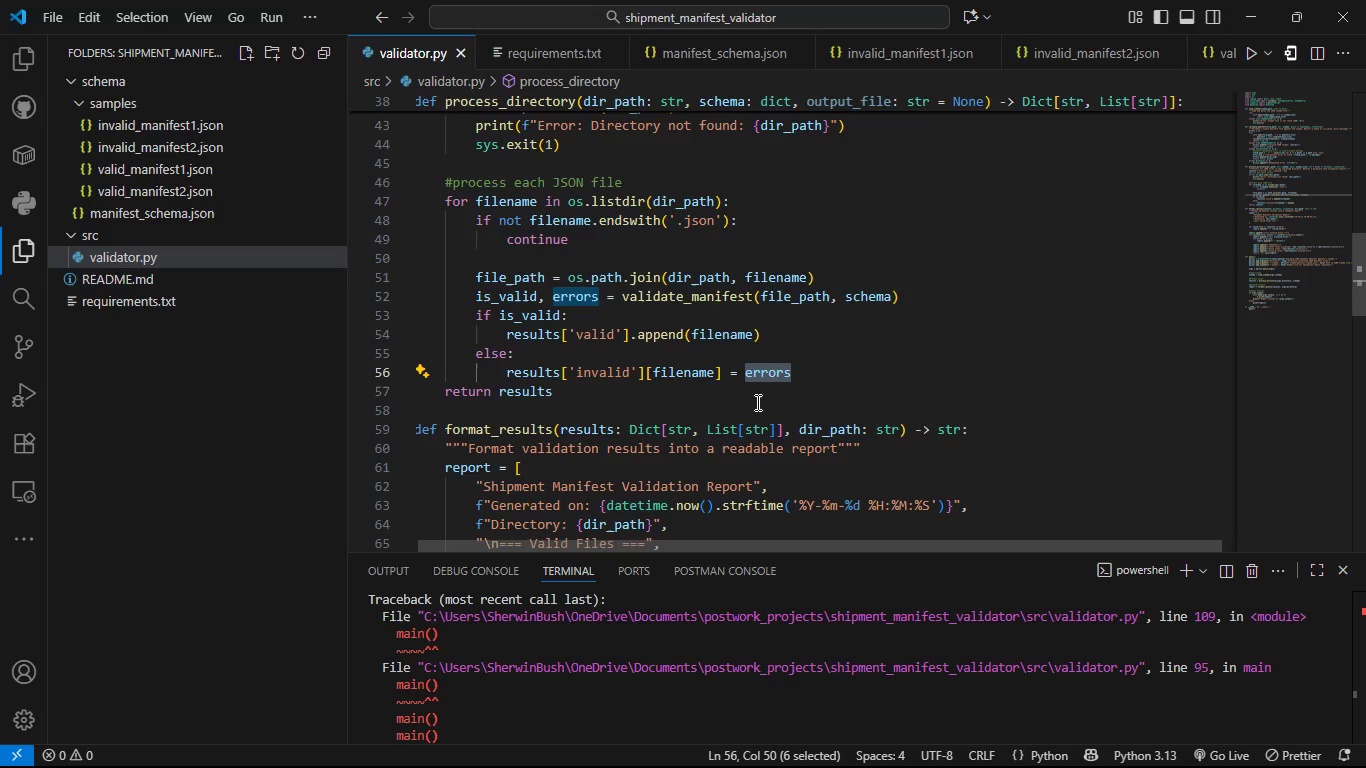 
key(Control+S)
 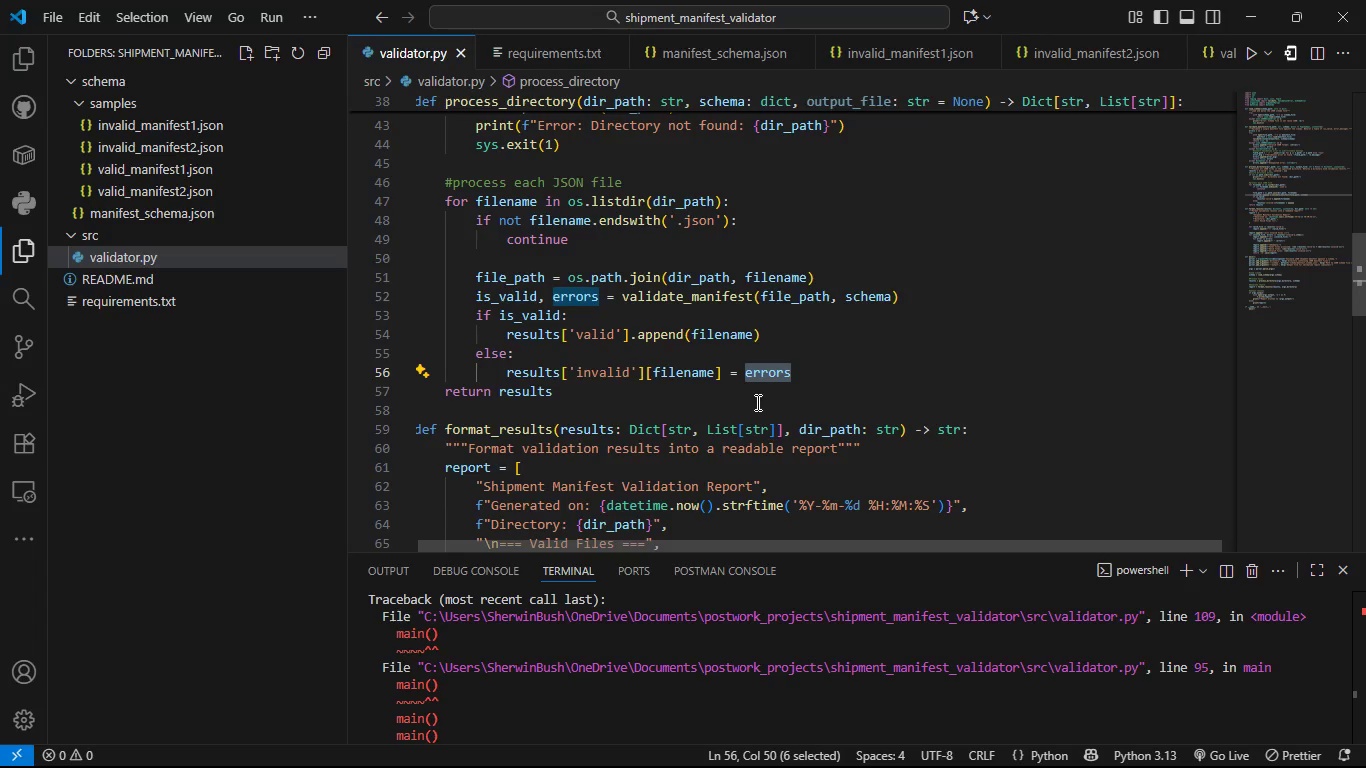 
key(Control+S)
 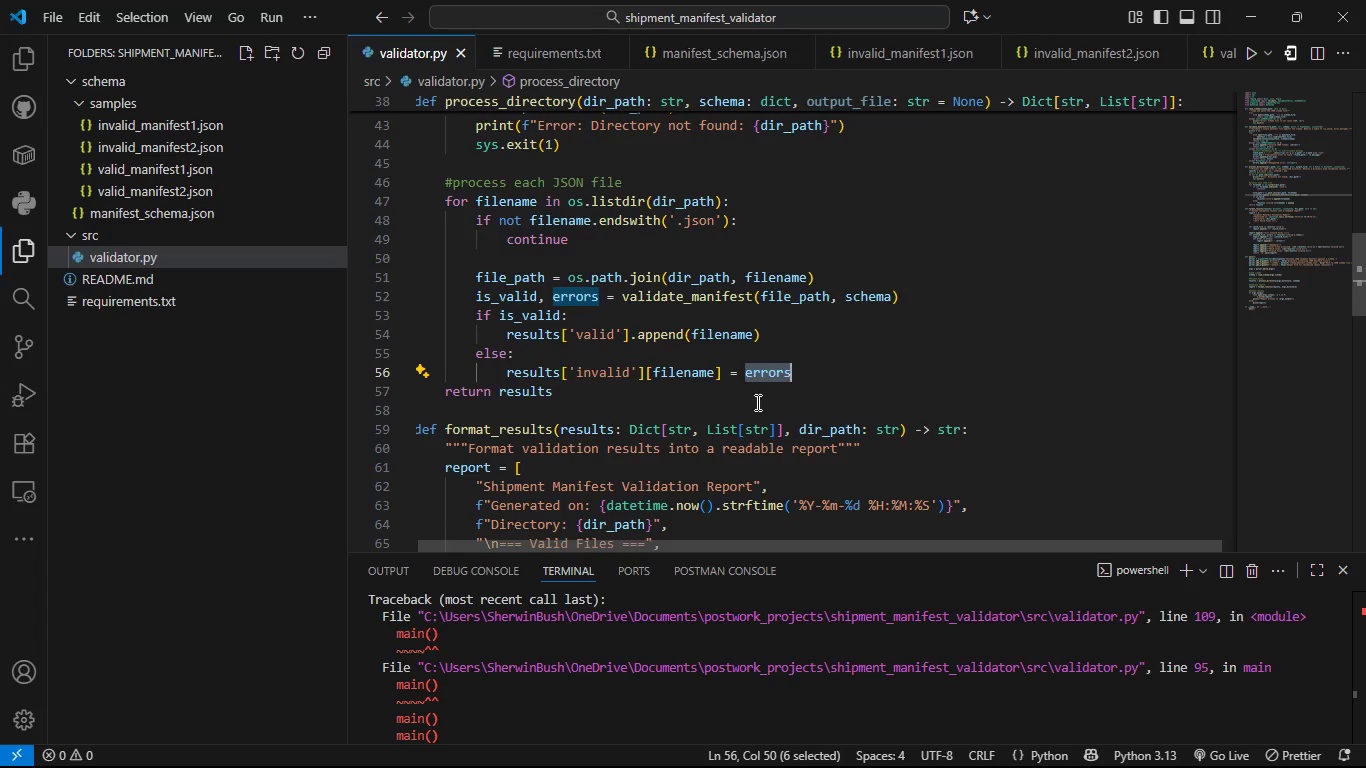 
key(Control+S)
 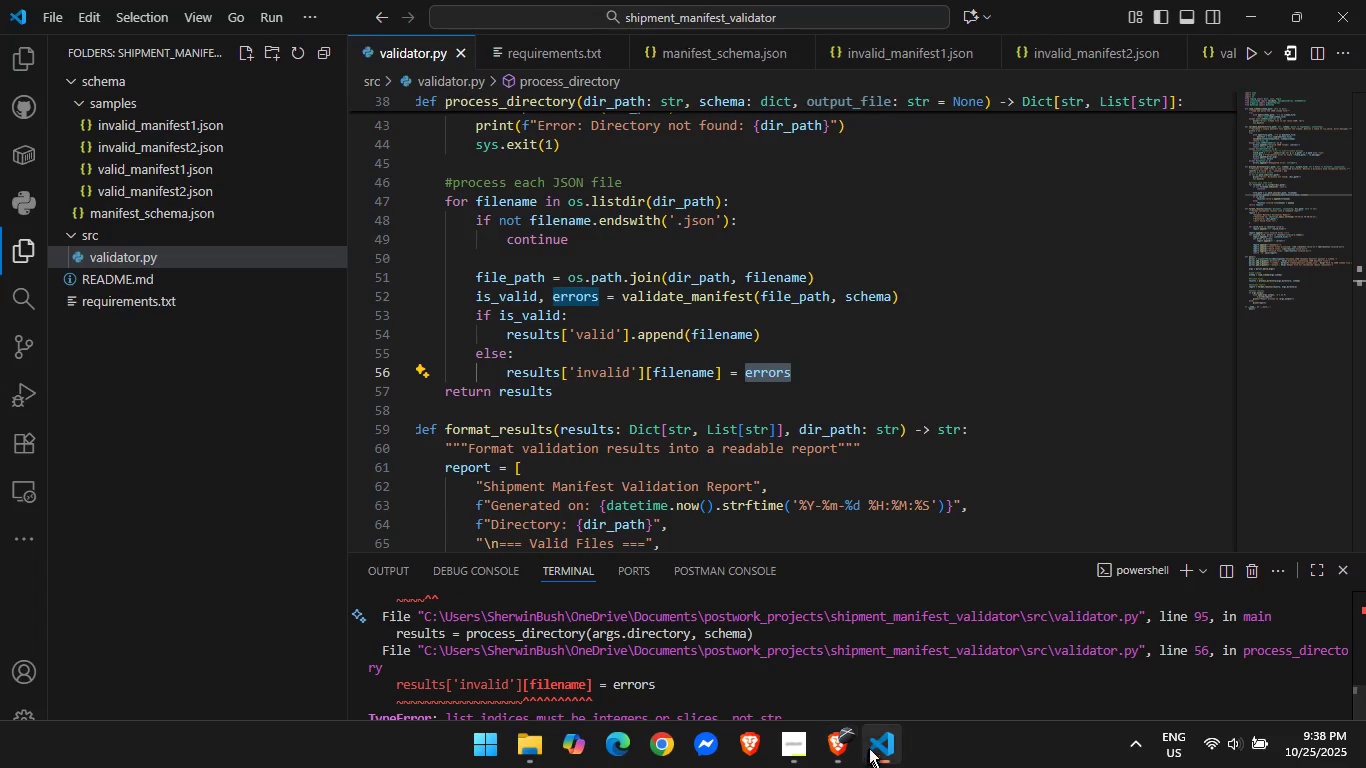 
wait(5.07)
 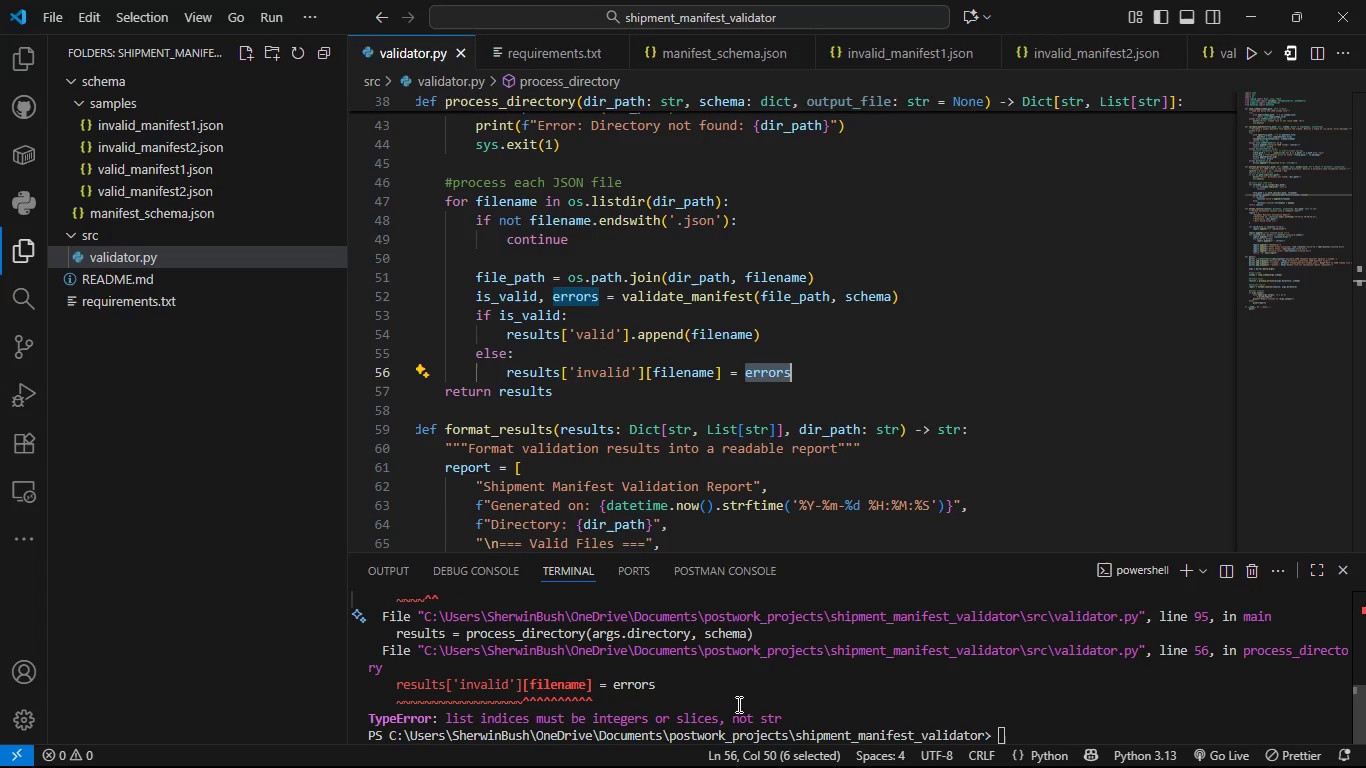 
left_click([840, 765])
 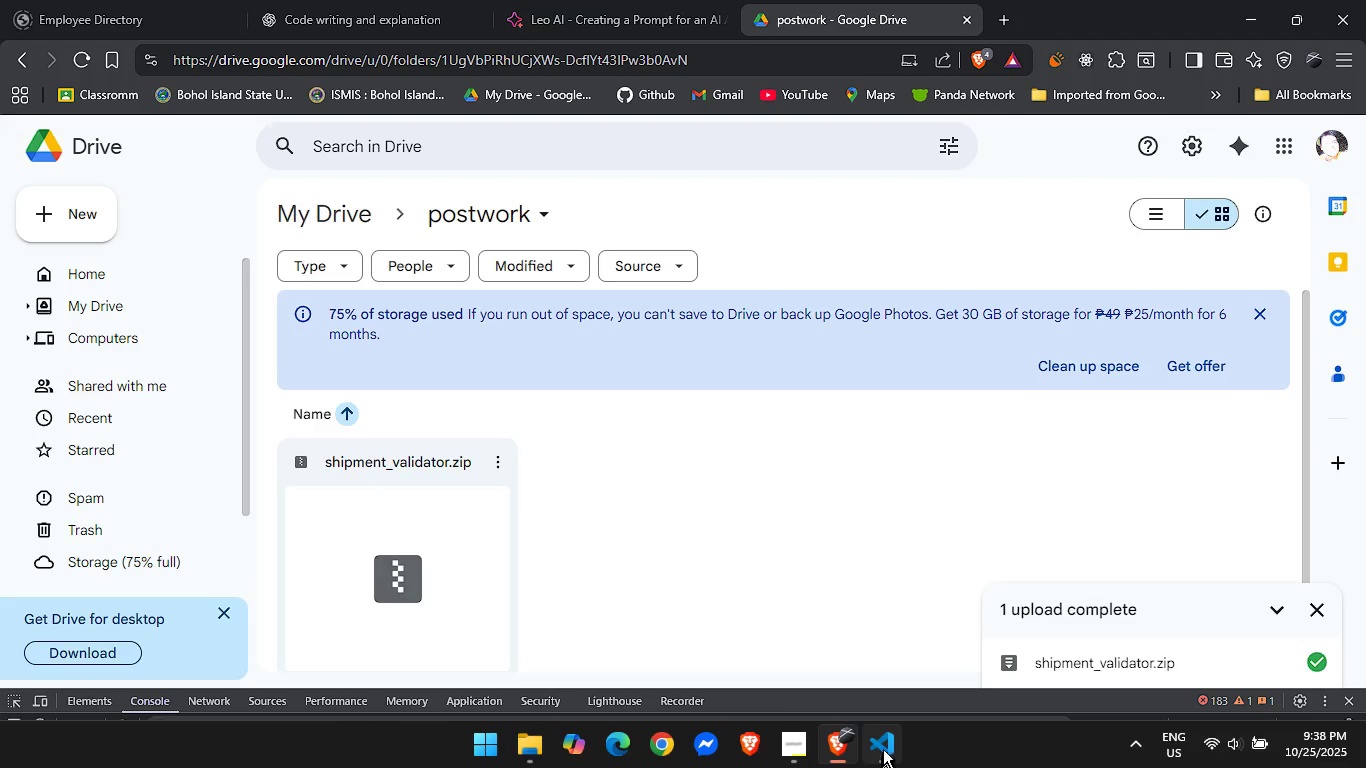 
left_click([883, 749])
 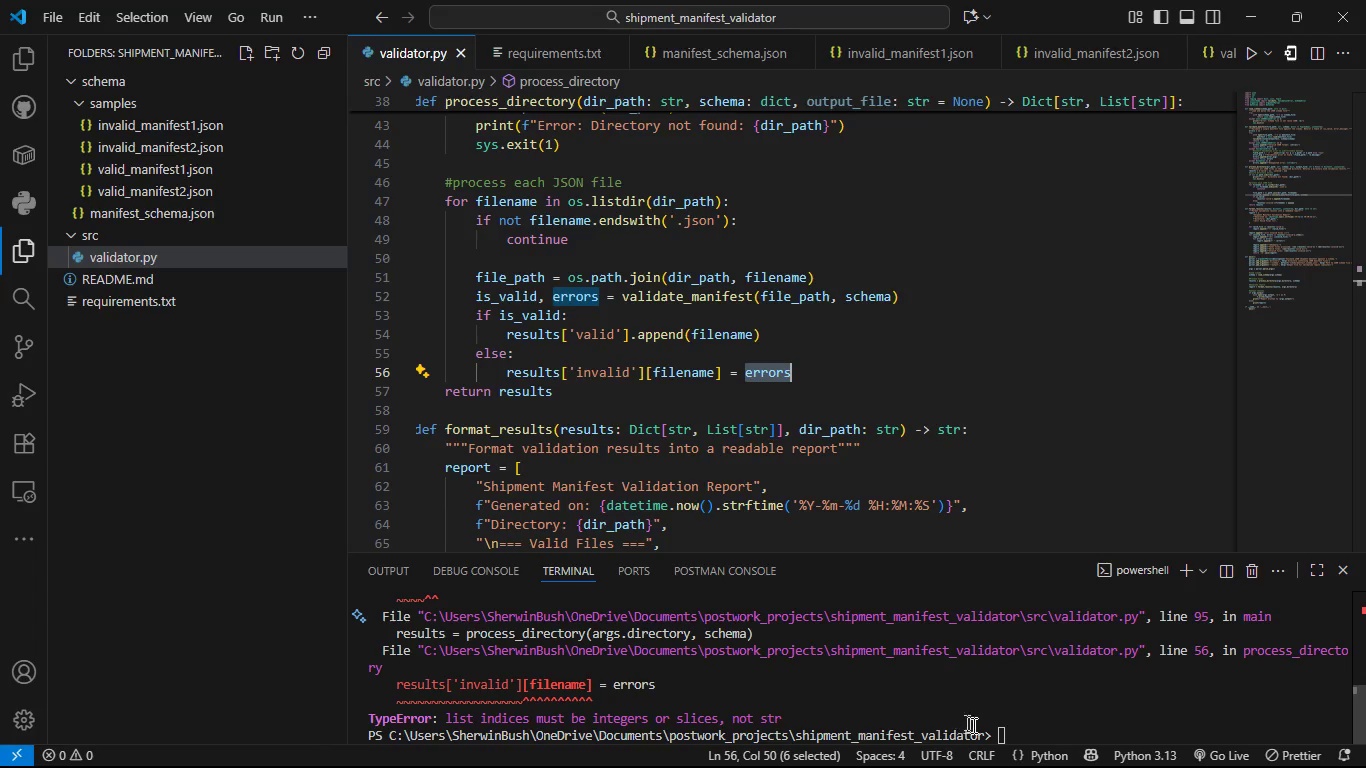 
left_click([1005, 733])
 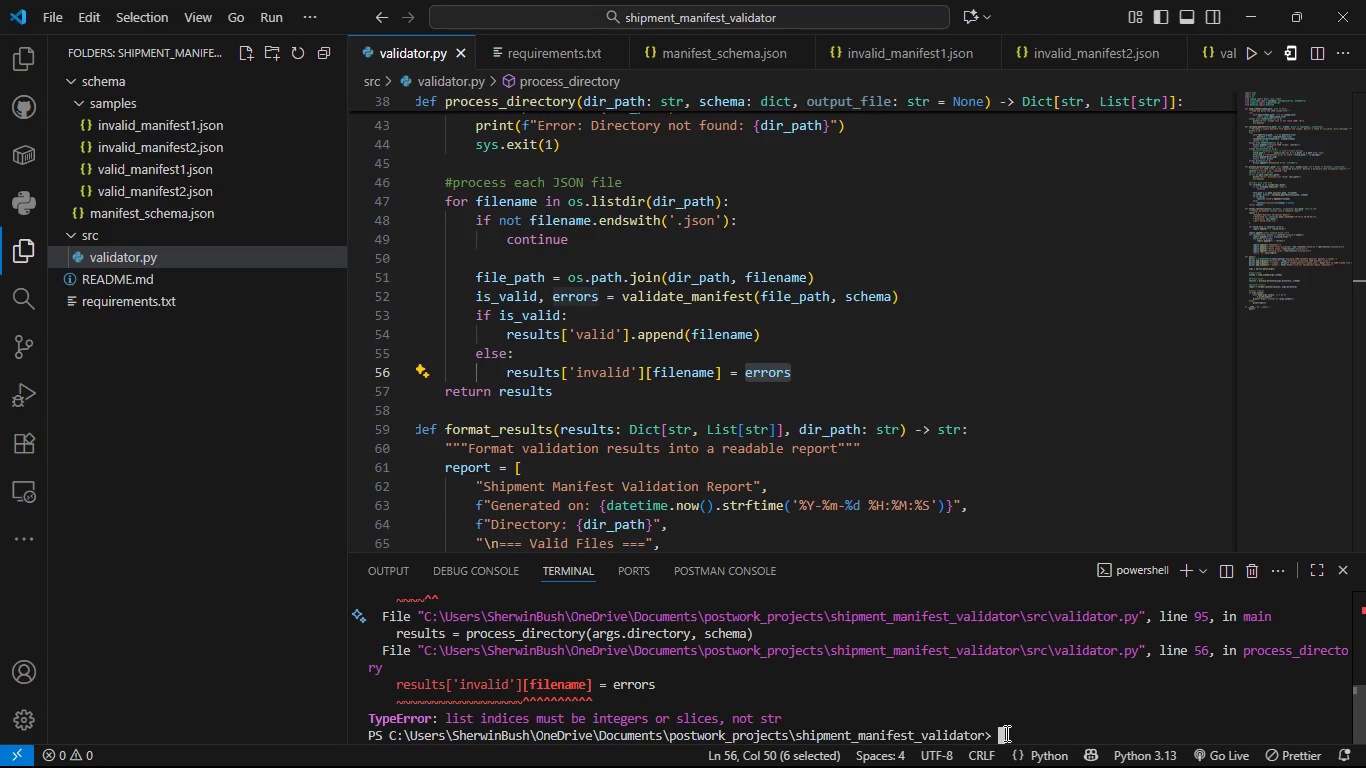 
key(ArrowUp)
 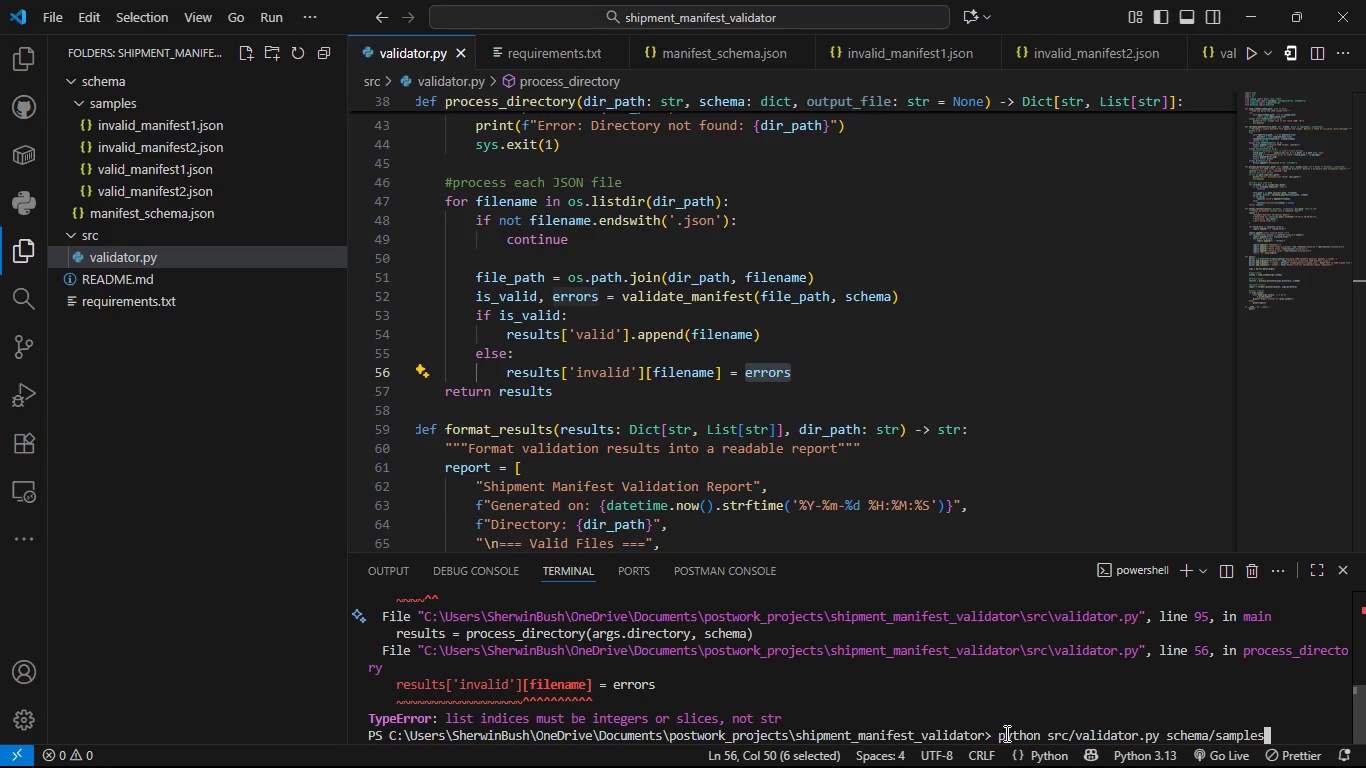 
key(Slash)
 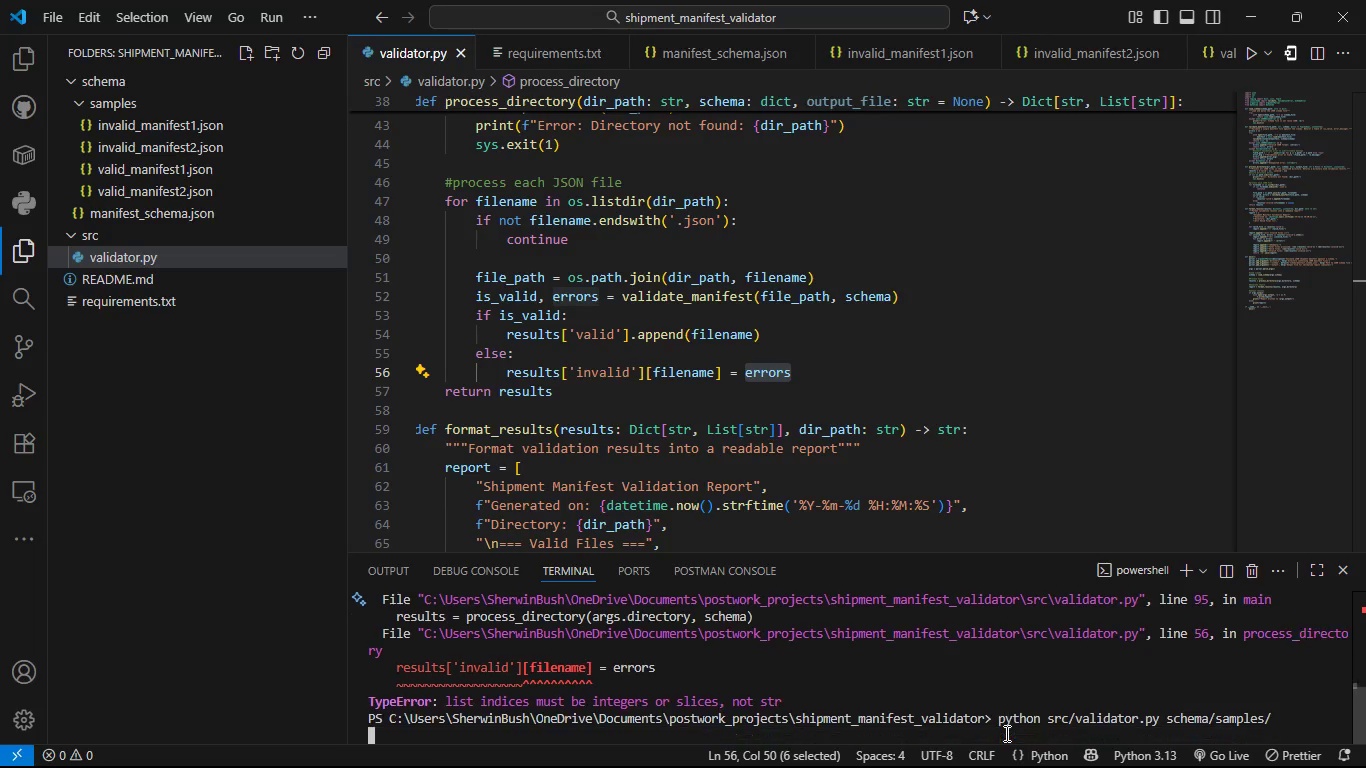 
key(Enter)
 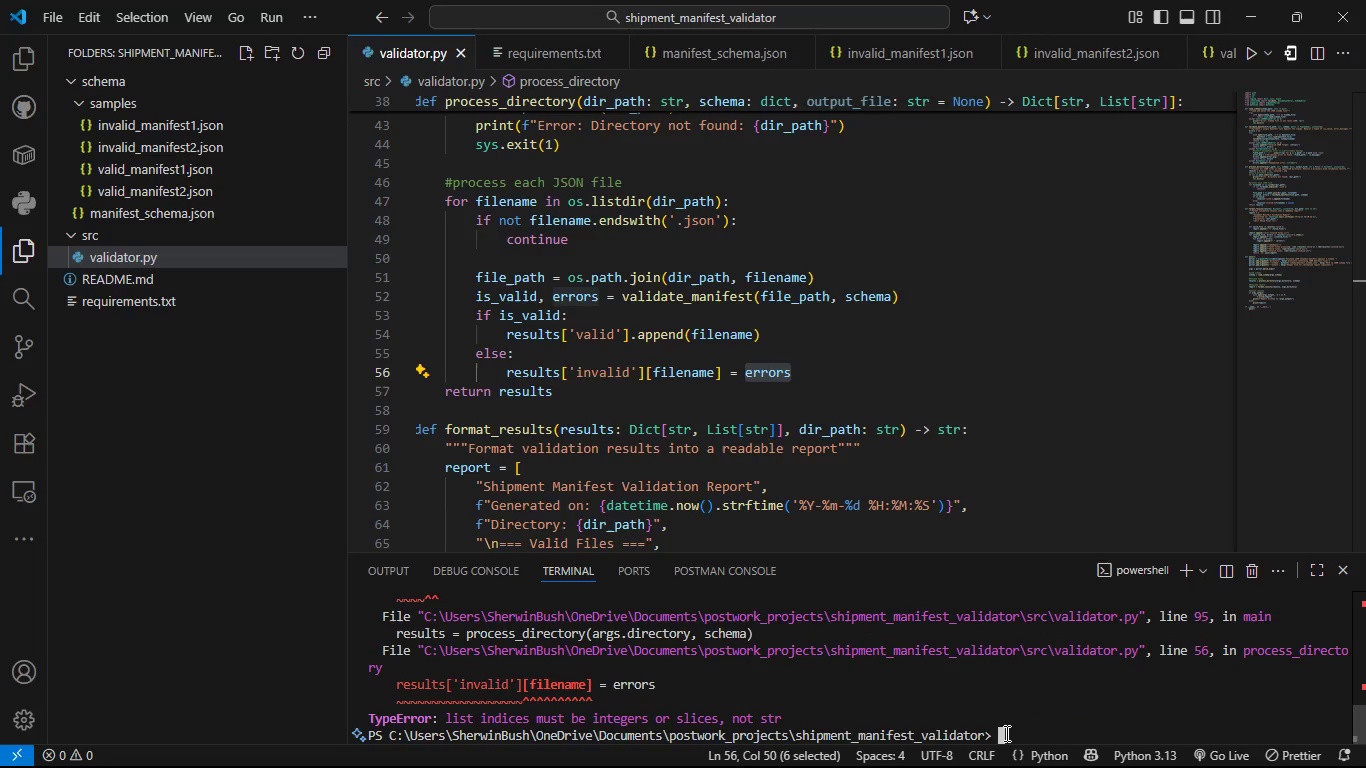 
wait(10.82)
 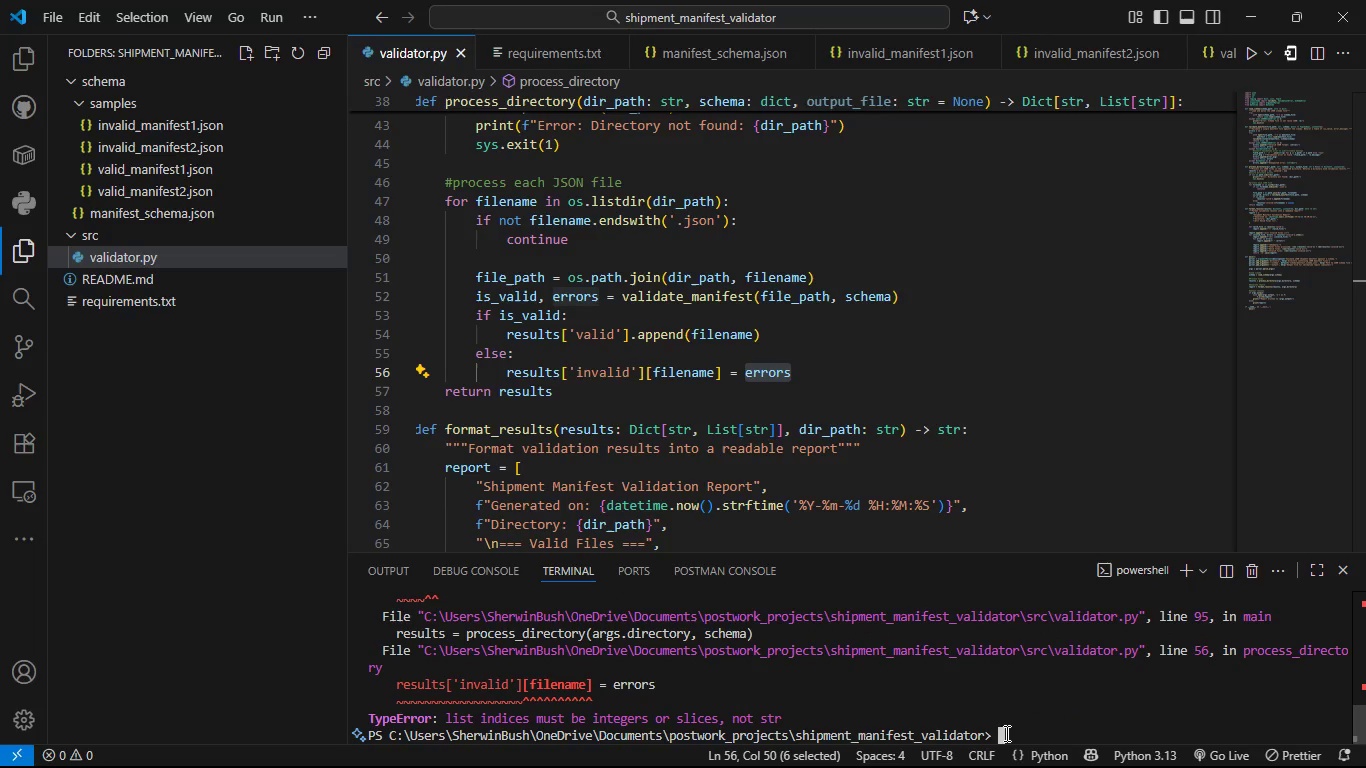 
mouse_move([655, 664])
 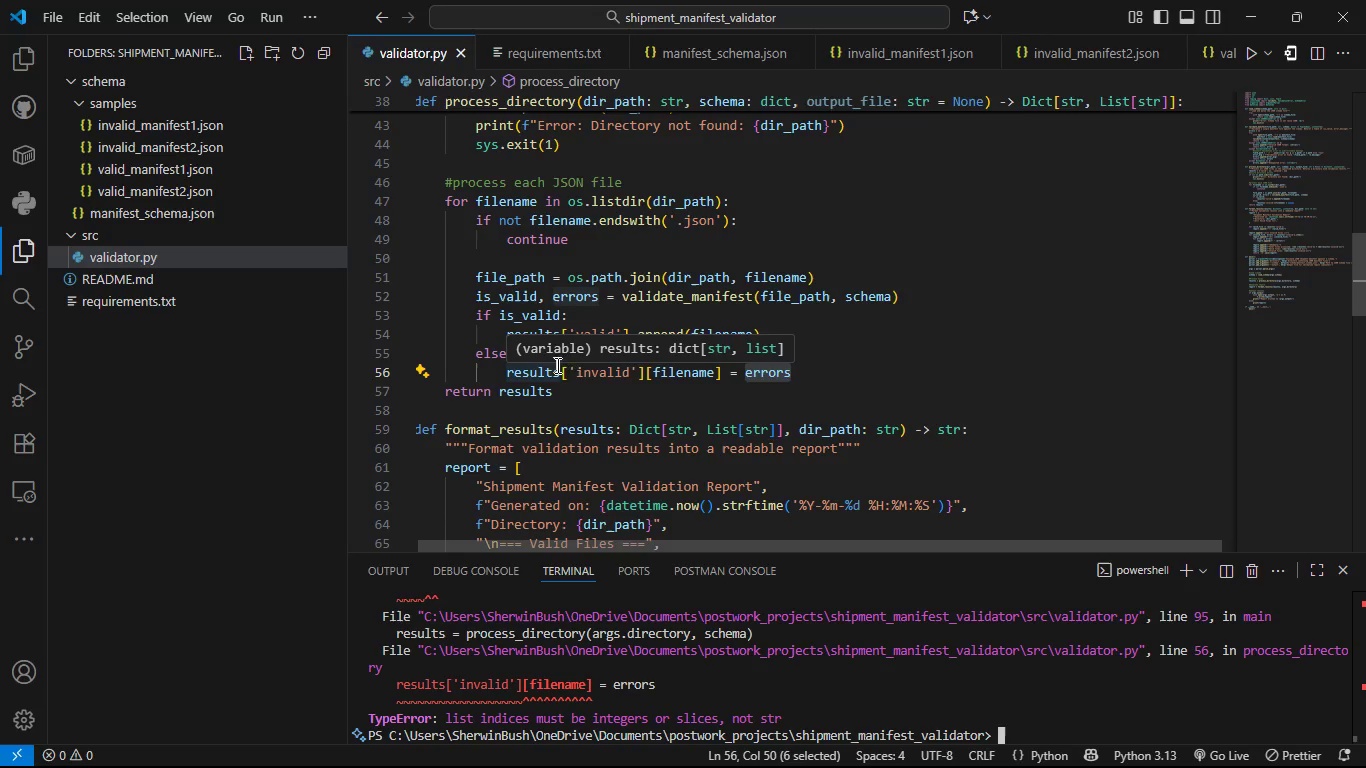 
wait(7.78)
 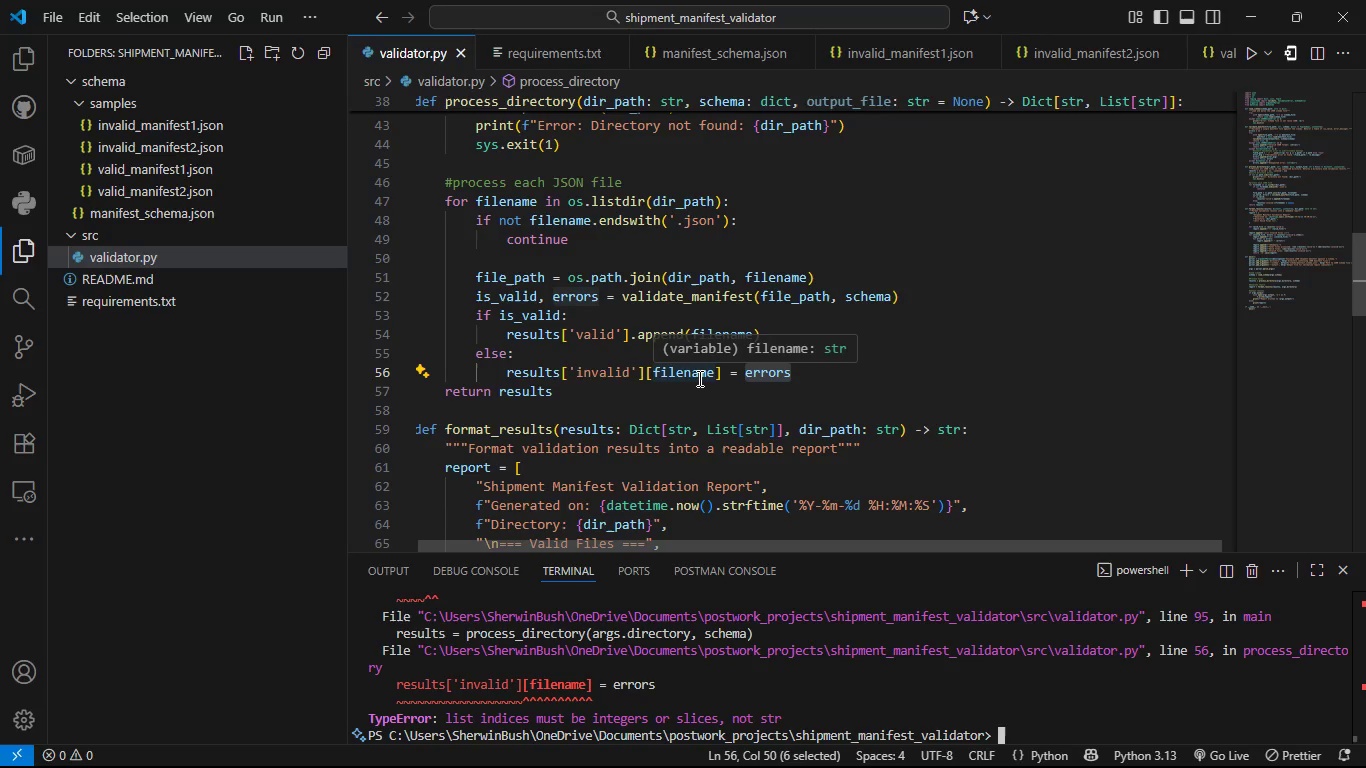 
double_click([690, 379])
 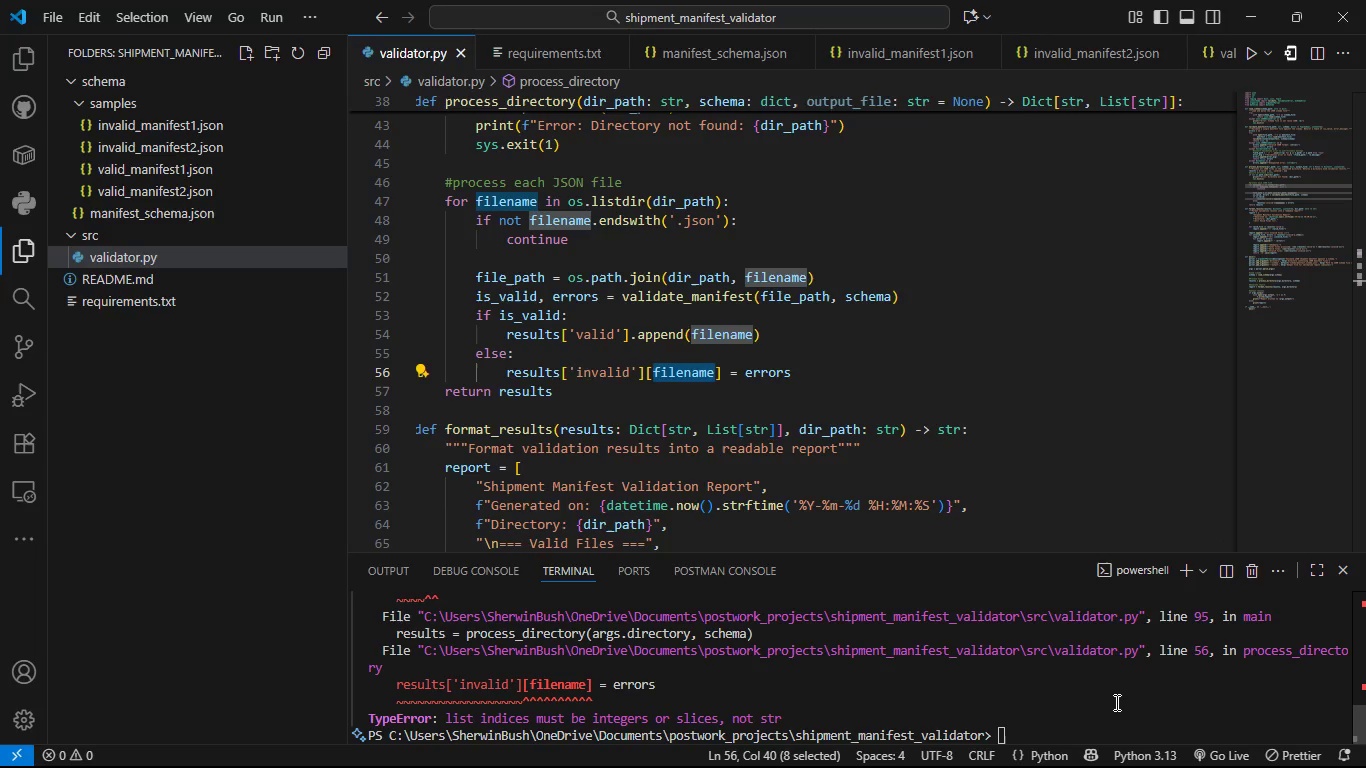 
wait(11.45)
 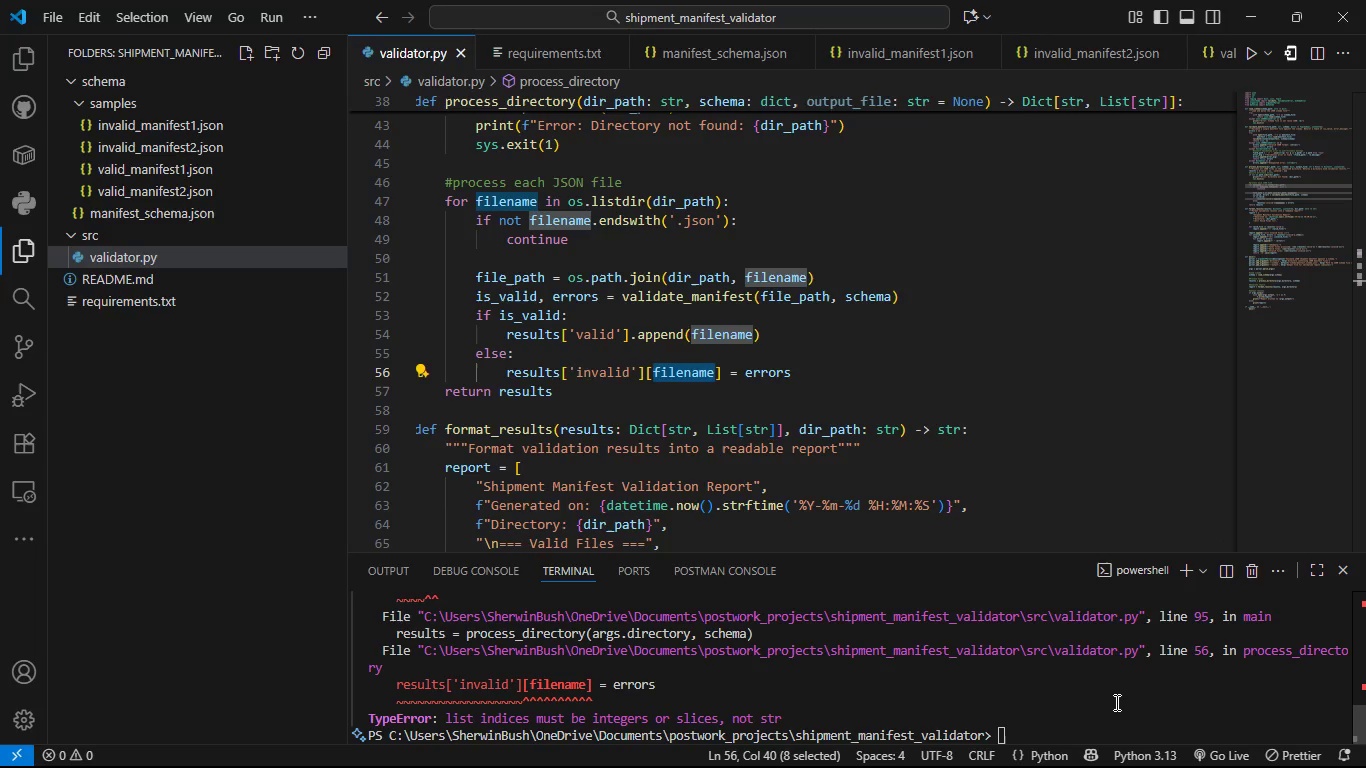 
left_click_drag(start_coordinate=[1006, 551], to_coordinate=[1008, 472])
 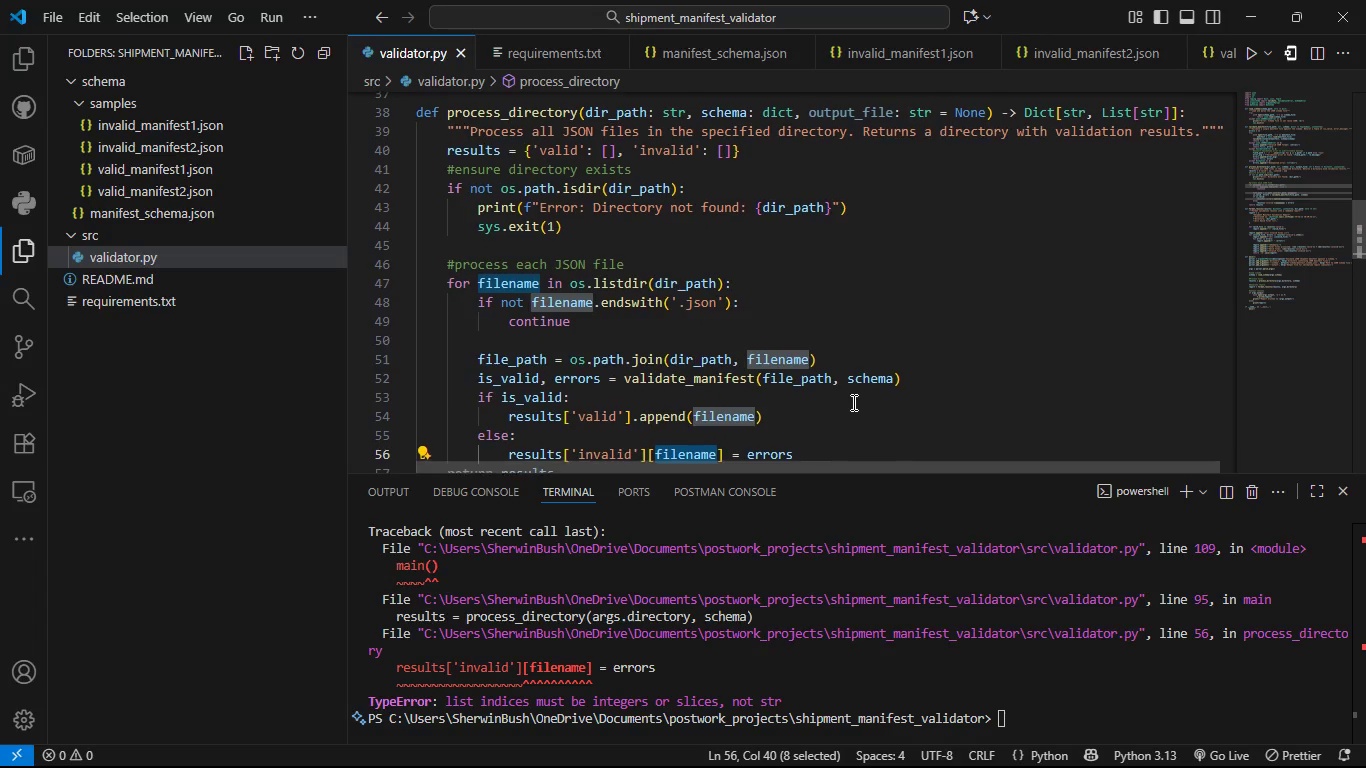 
wait(18.59)
 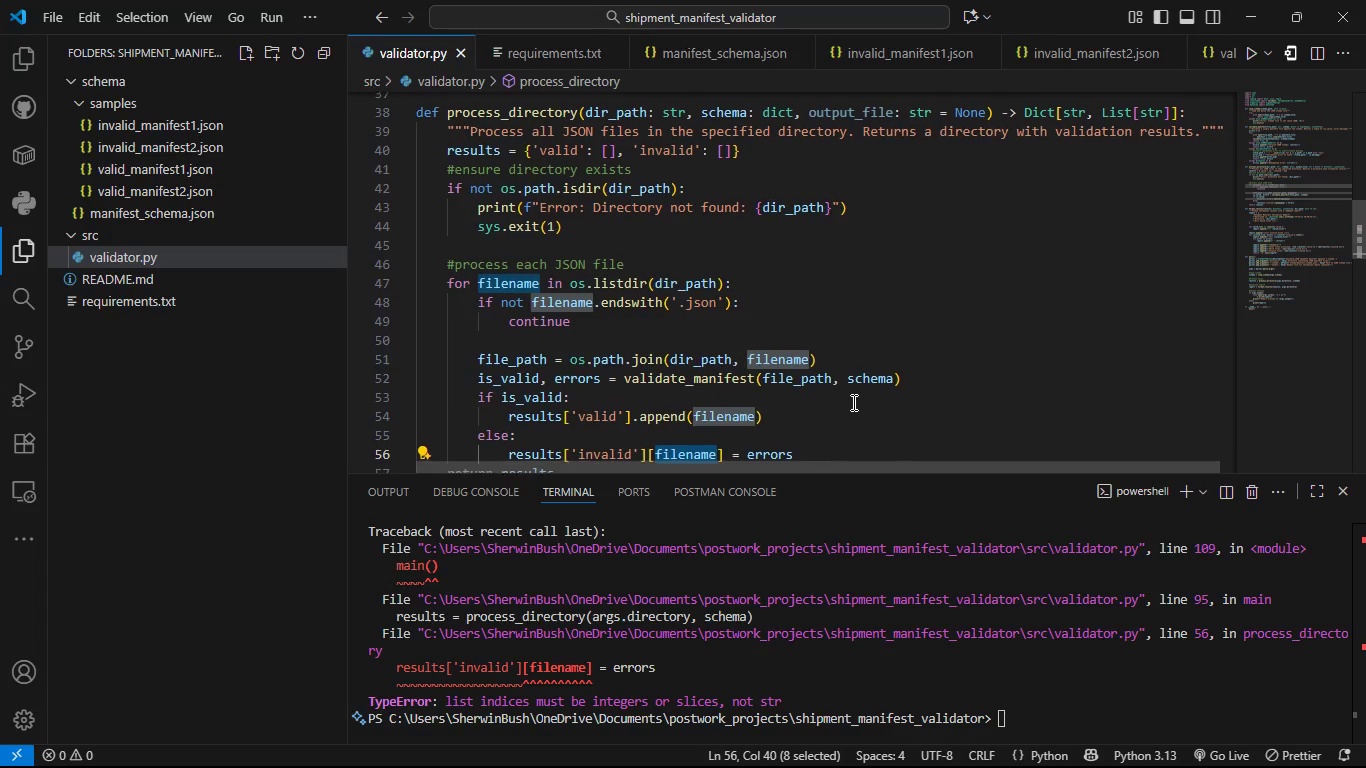 
double_click([759, 370])
 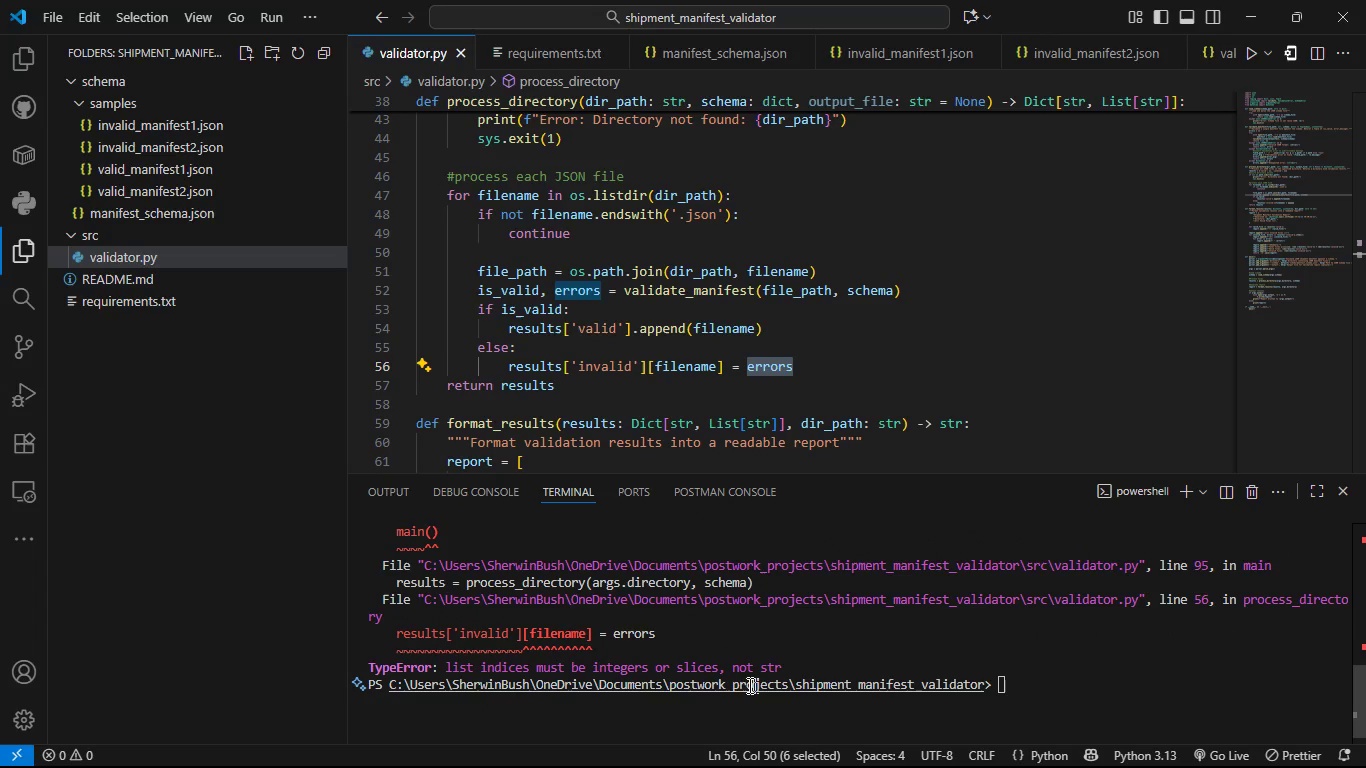 
wait(6.23)
 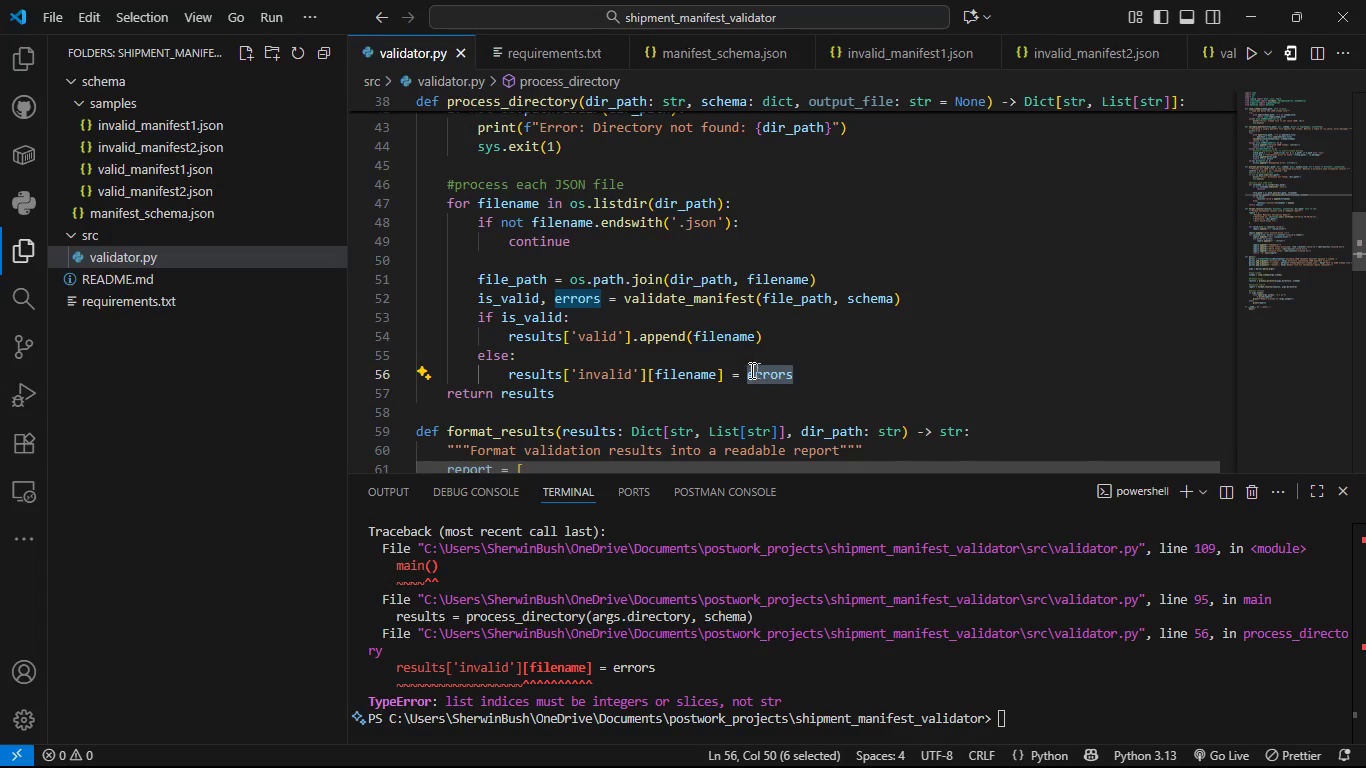 
left_click([554, 632])
 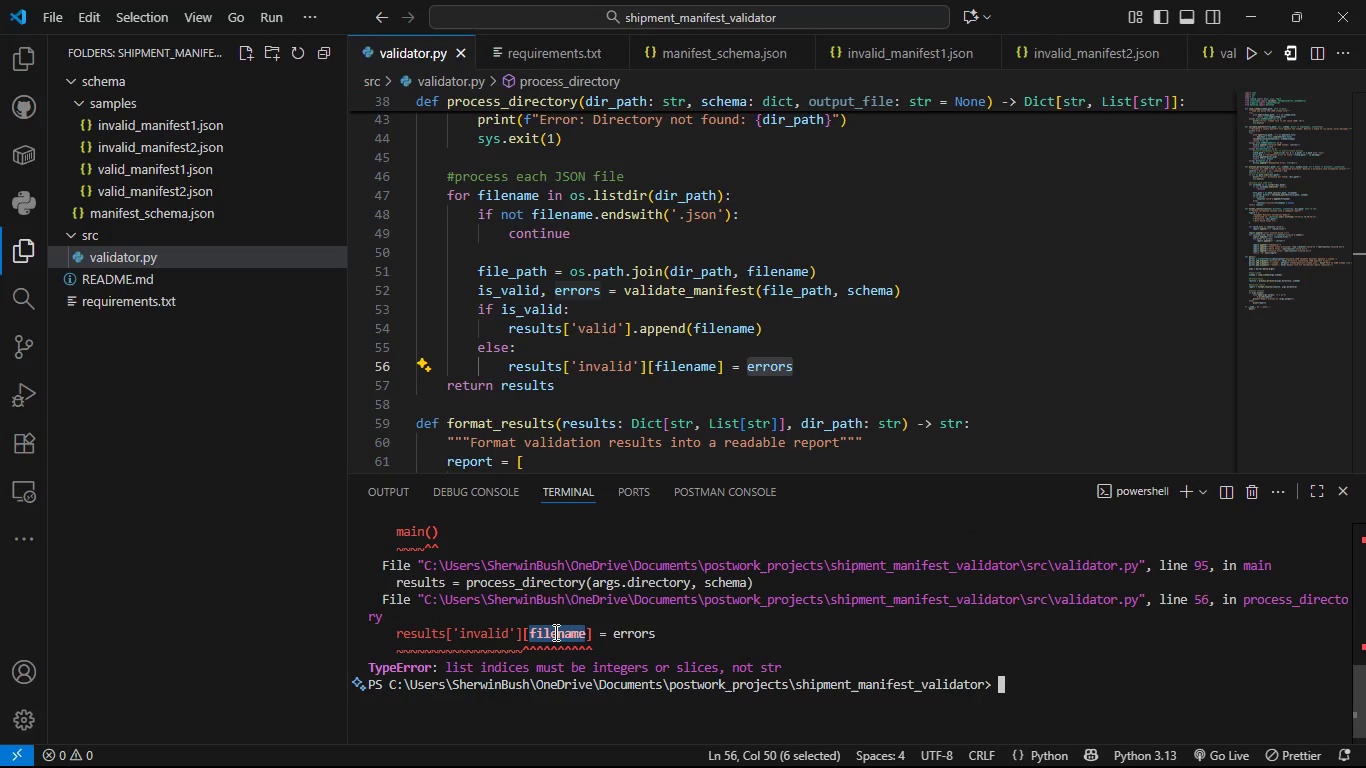 
double_click([554, 632])
 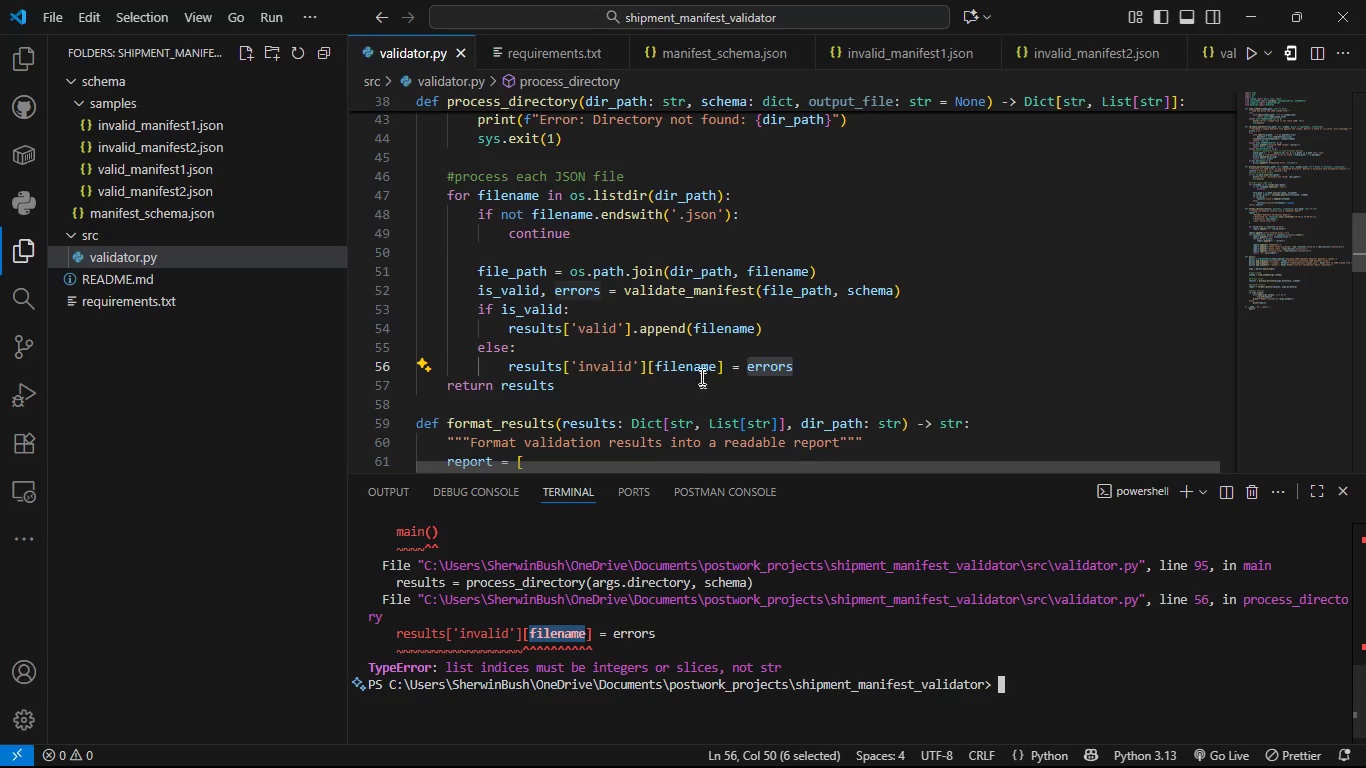 
double_click([691, 365])
 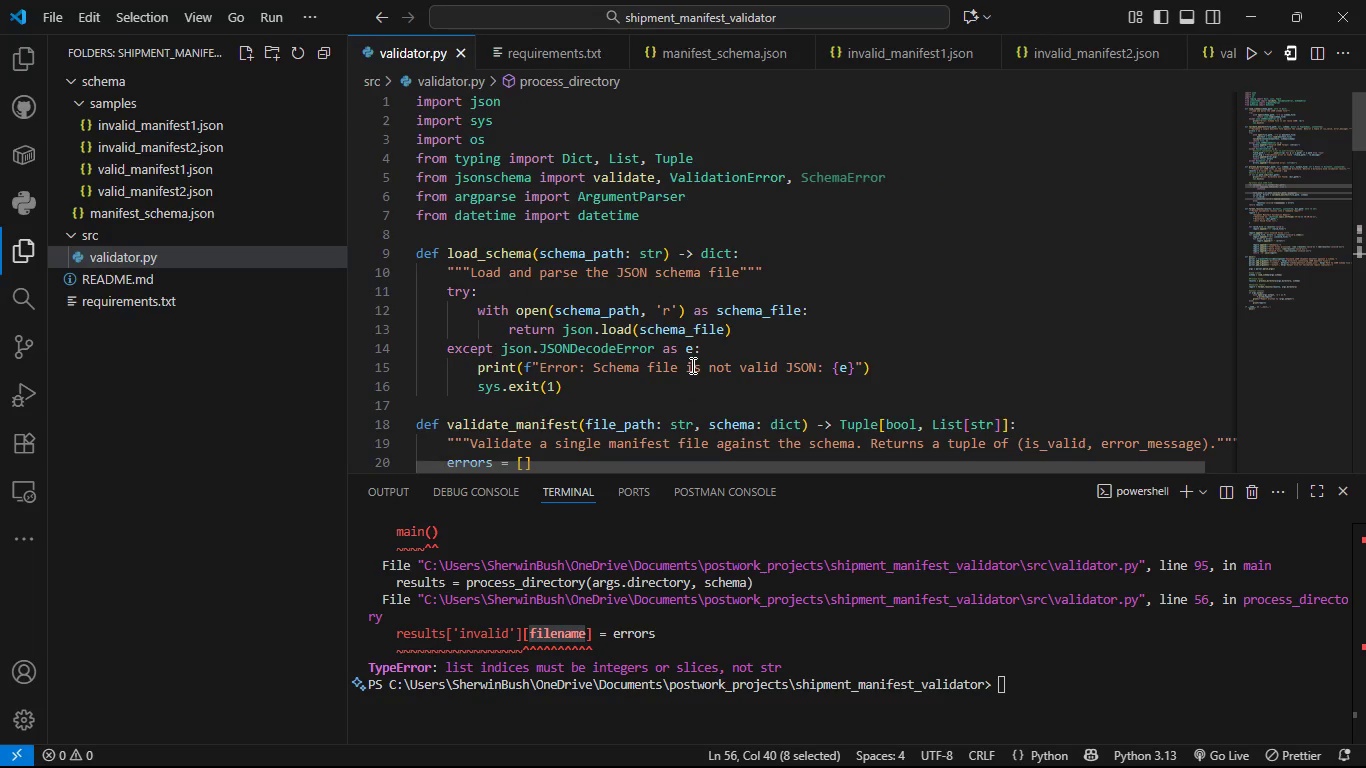 
wait(11.8)
 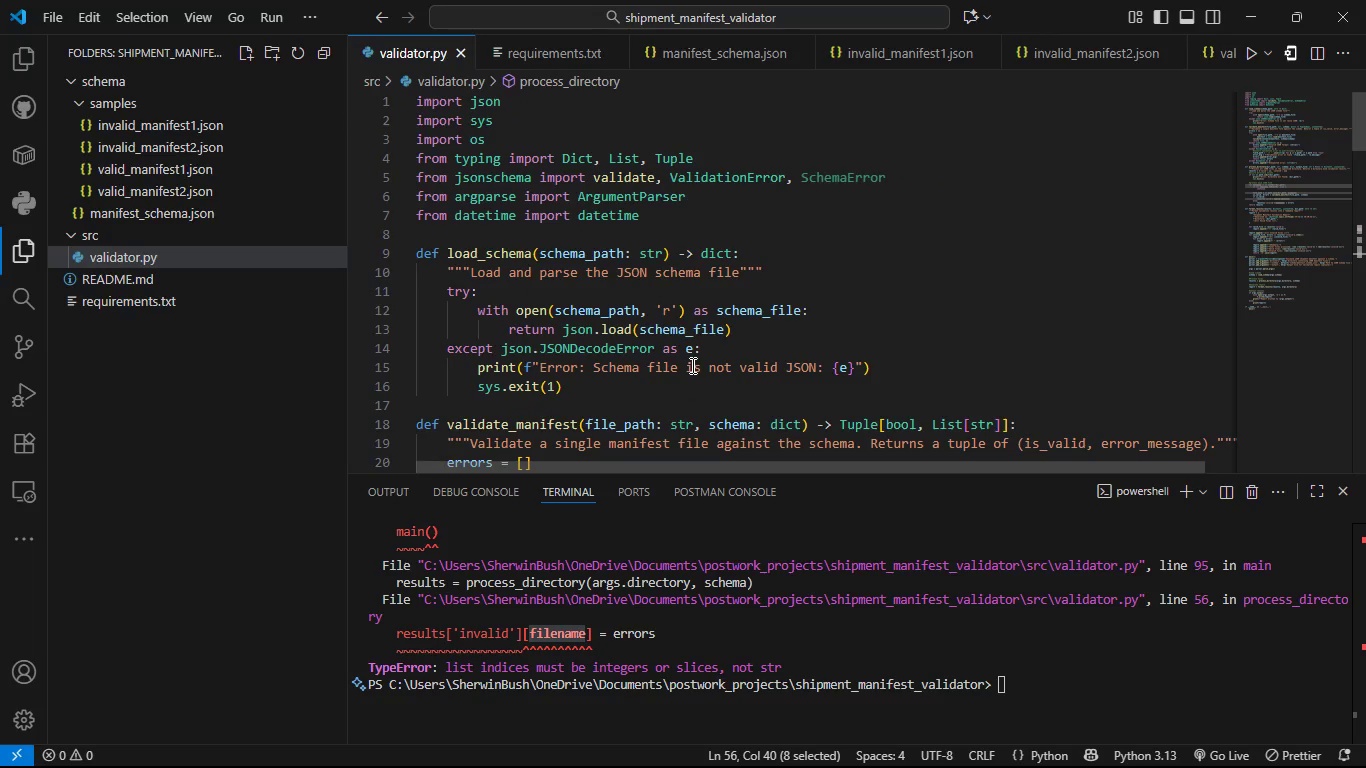 
mouse_move([543, 197])
 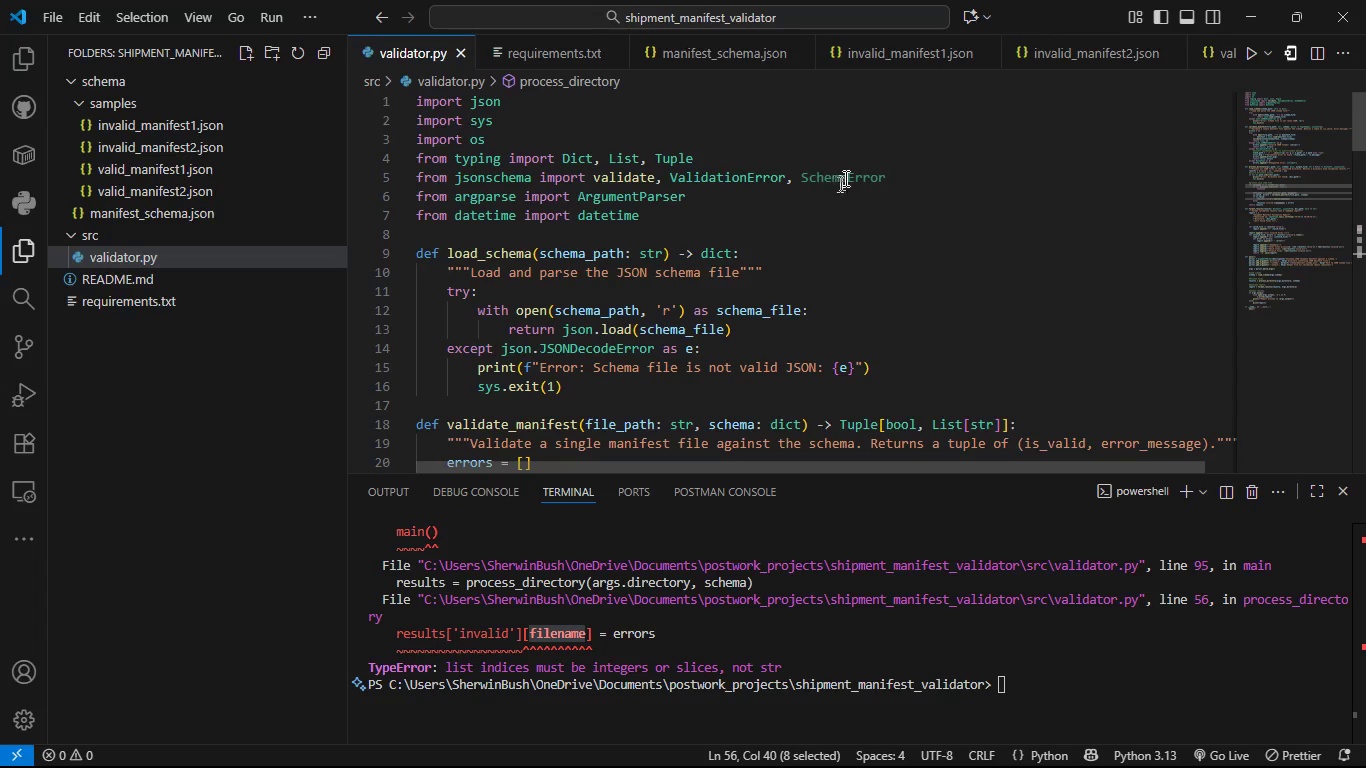 
double_click([844, 178])
 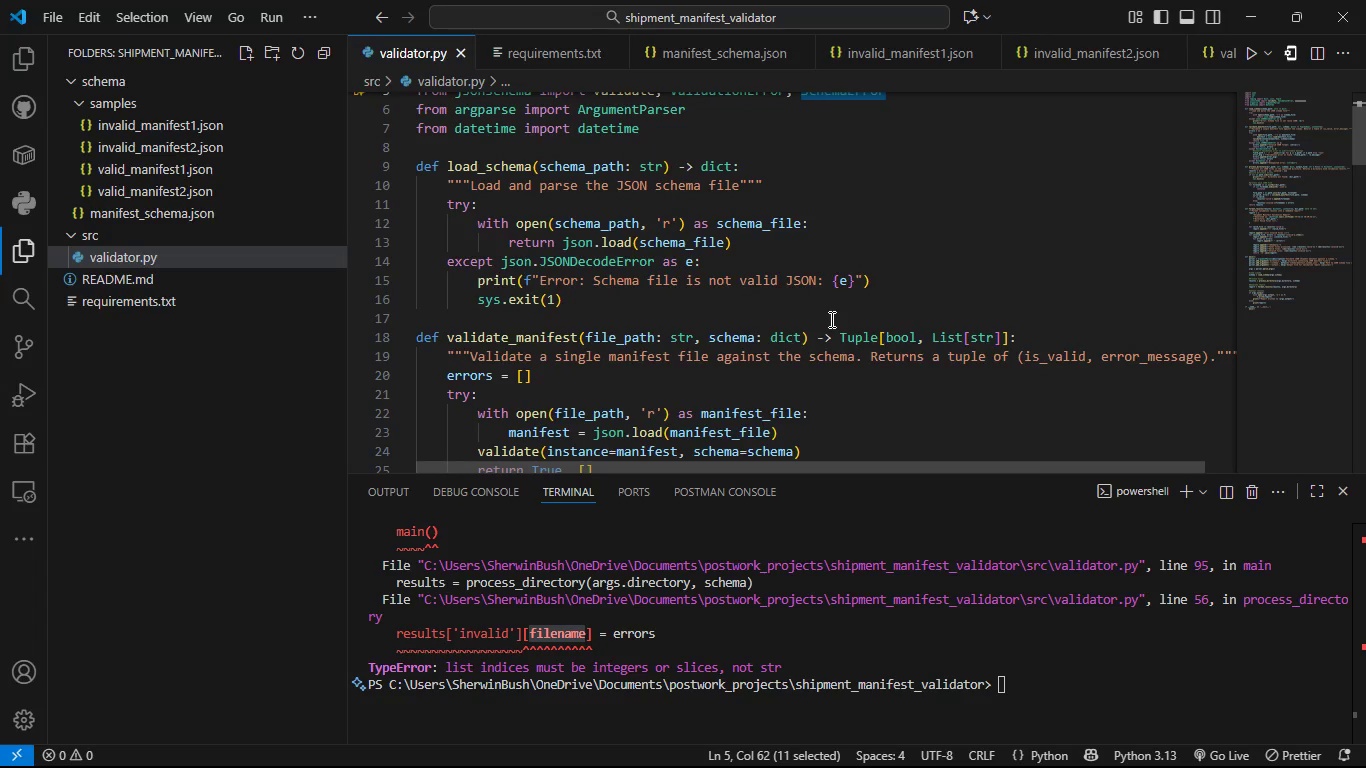 
wait(37.51)
 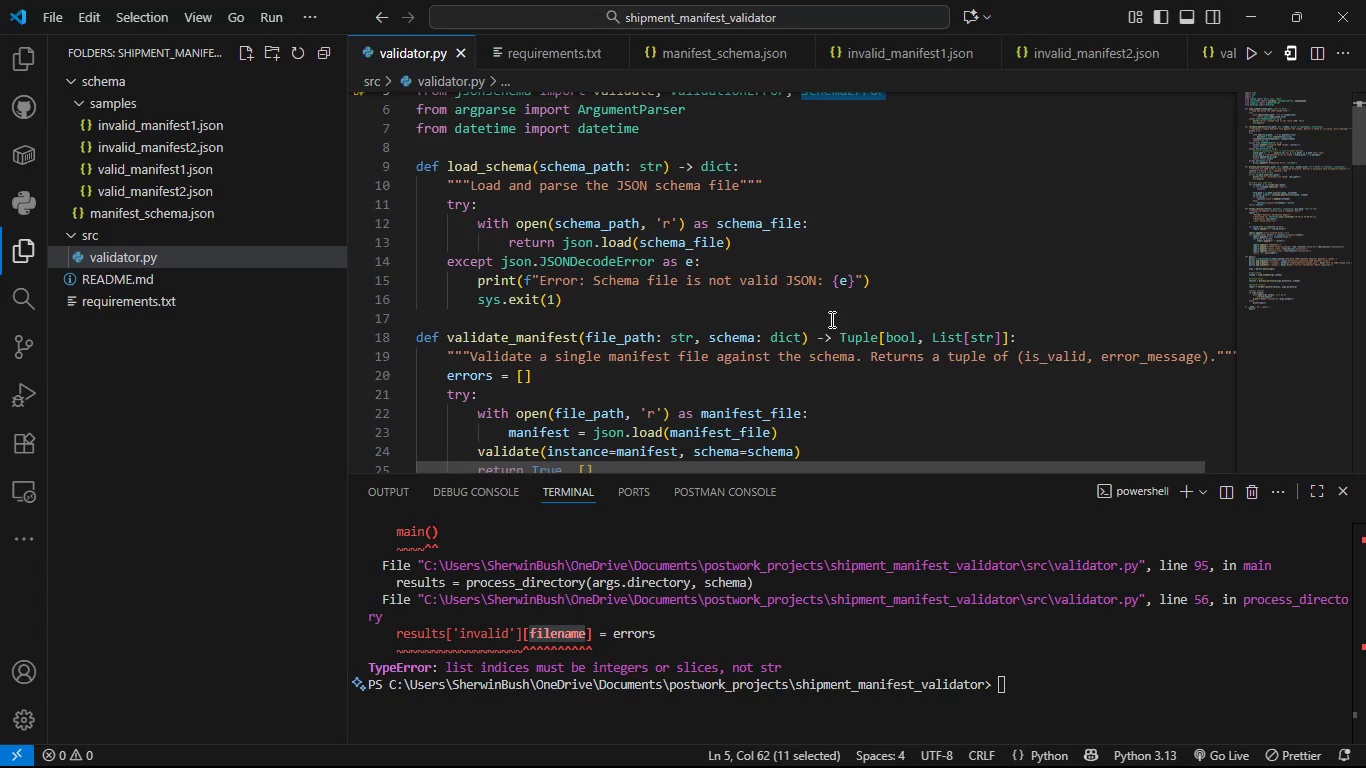 
left_click([575, 282])
 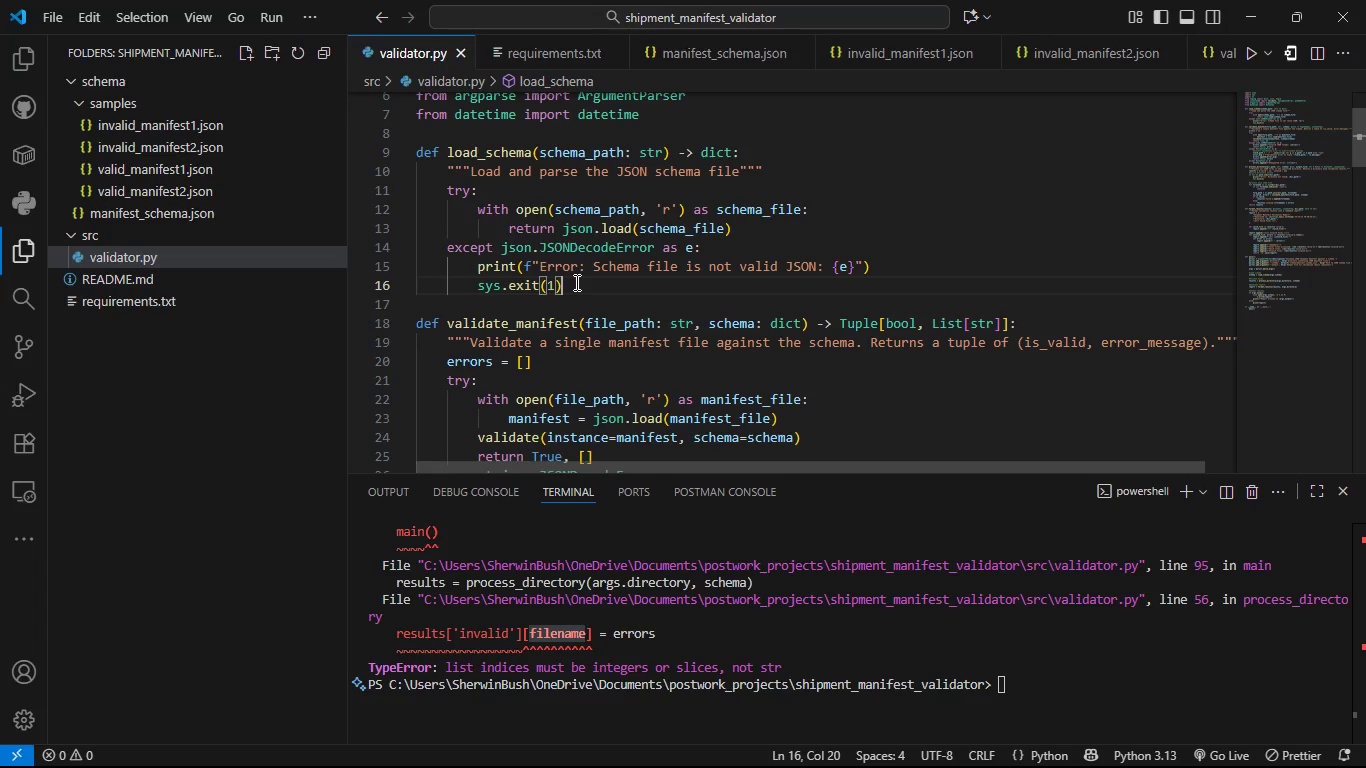 
key(Enter)
 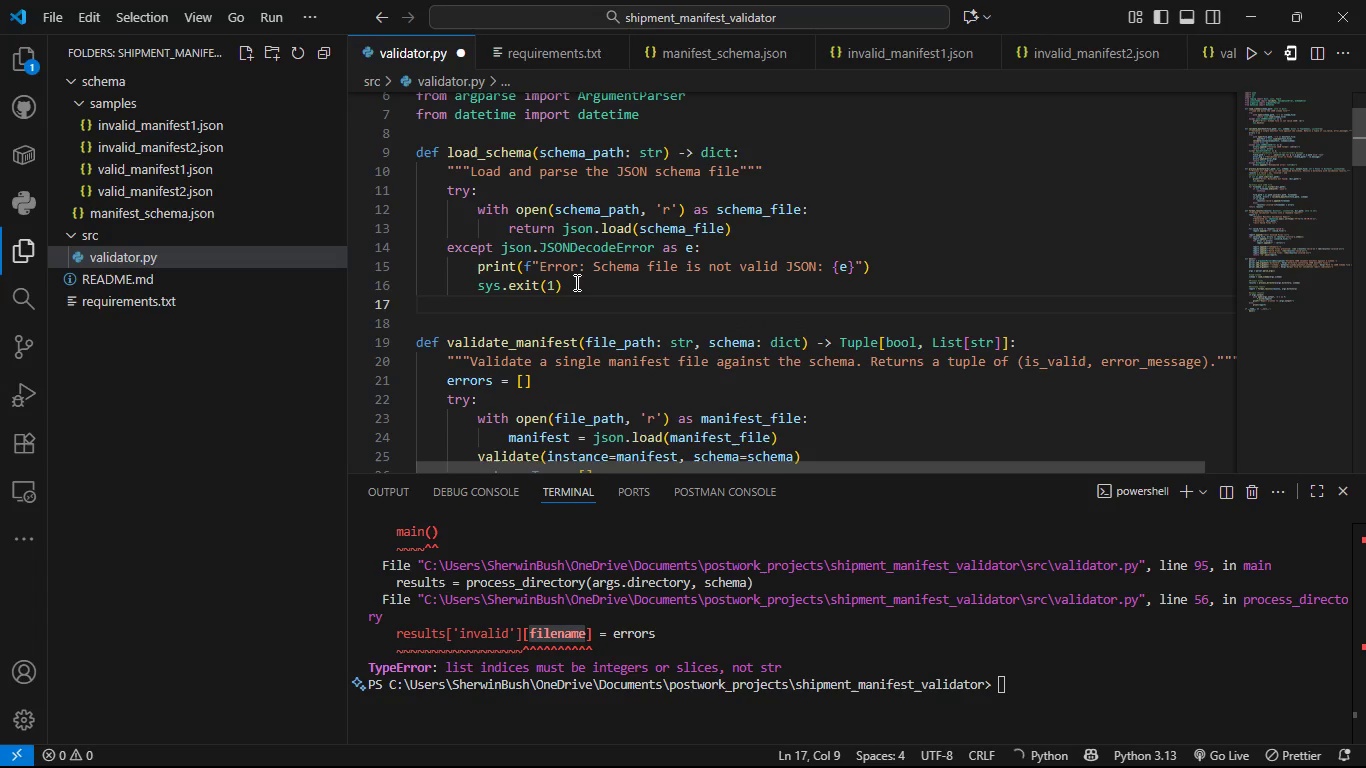 
key(Backspace)
type(exc)
key(Tab)
key(Tab)
 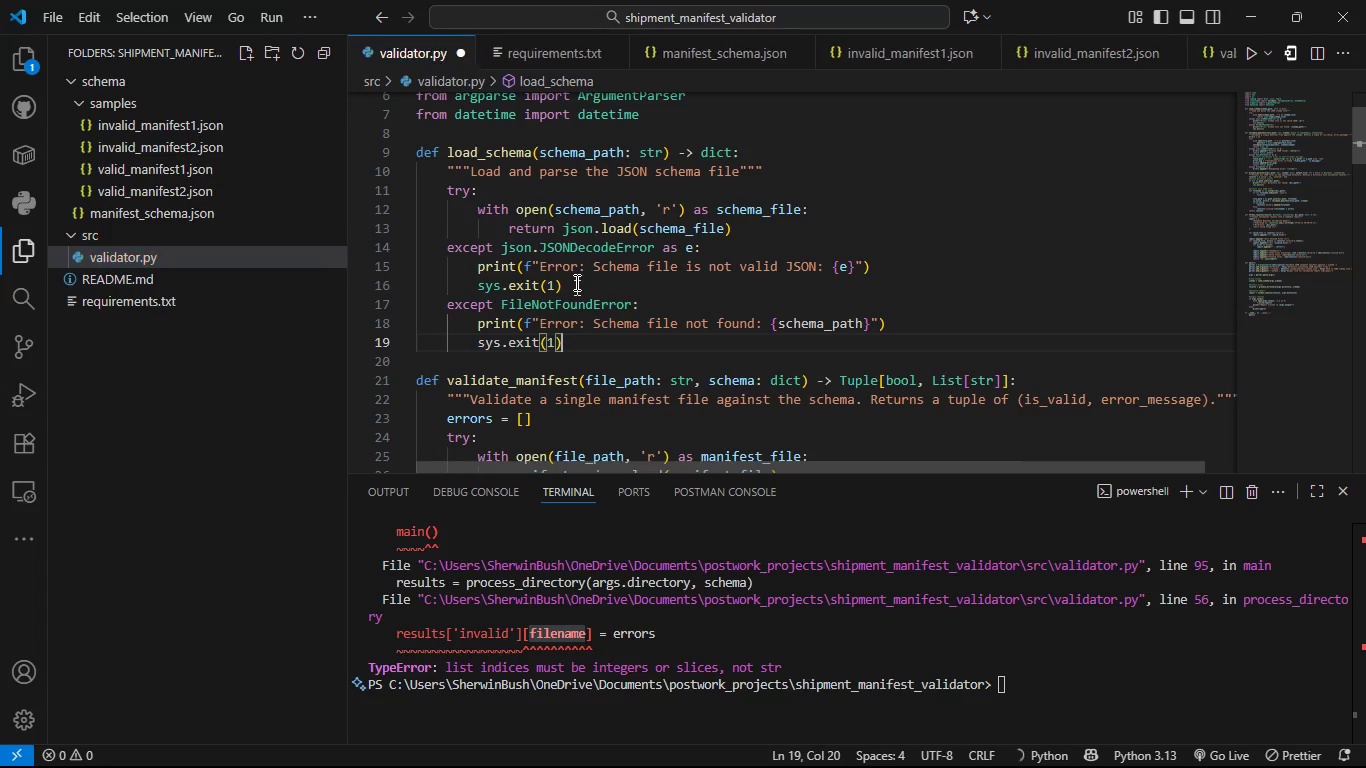 
wait(35.71)
 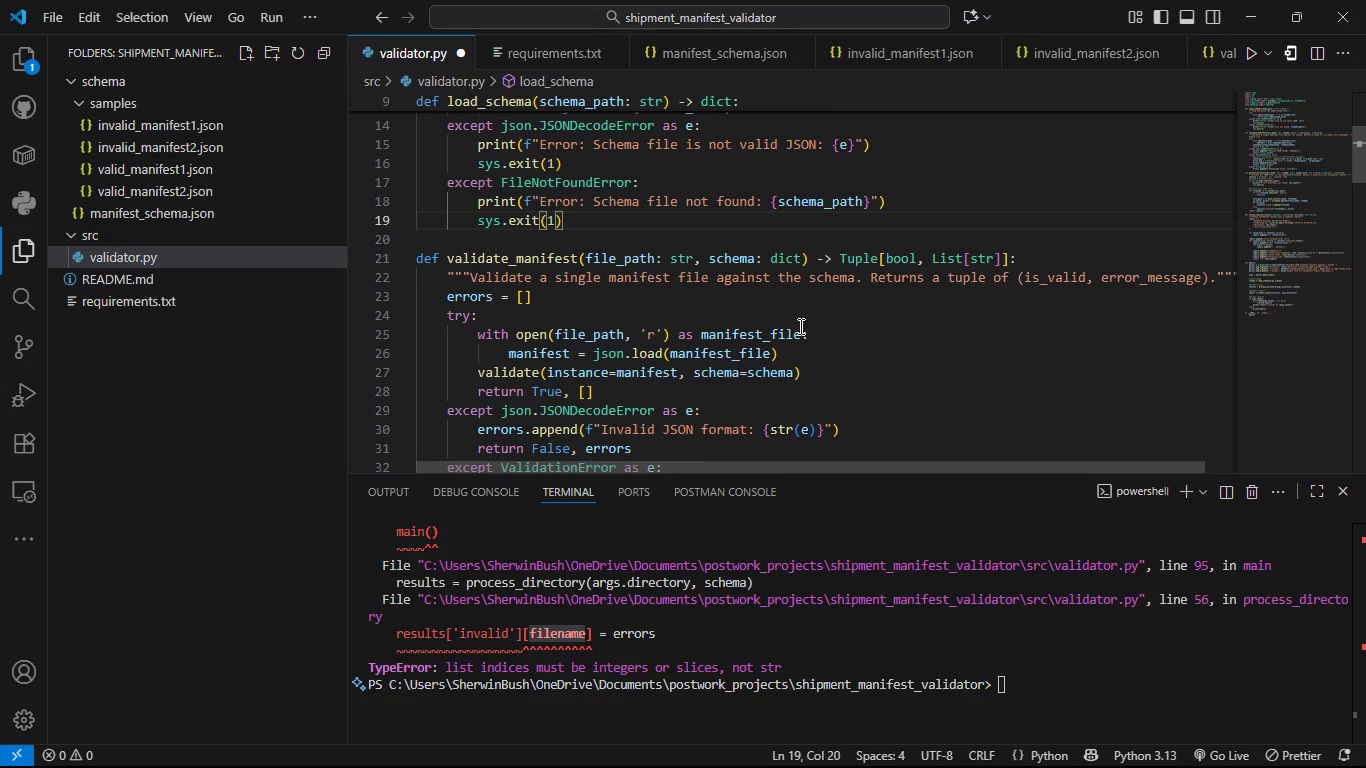 
left_click([793, 403])
 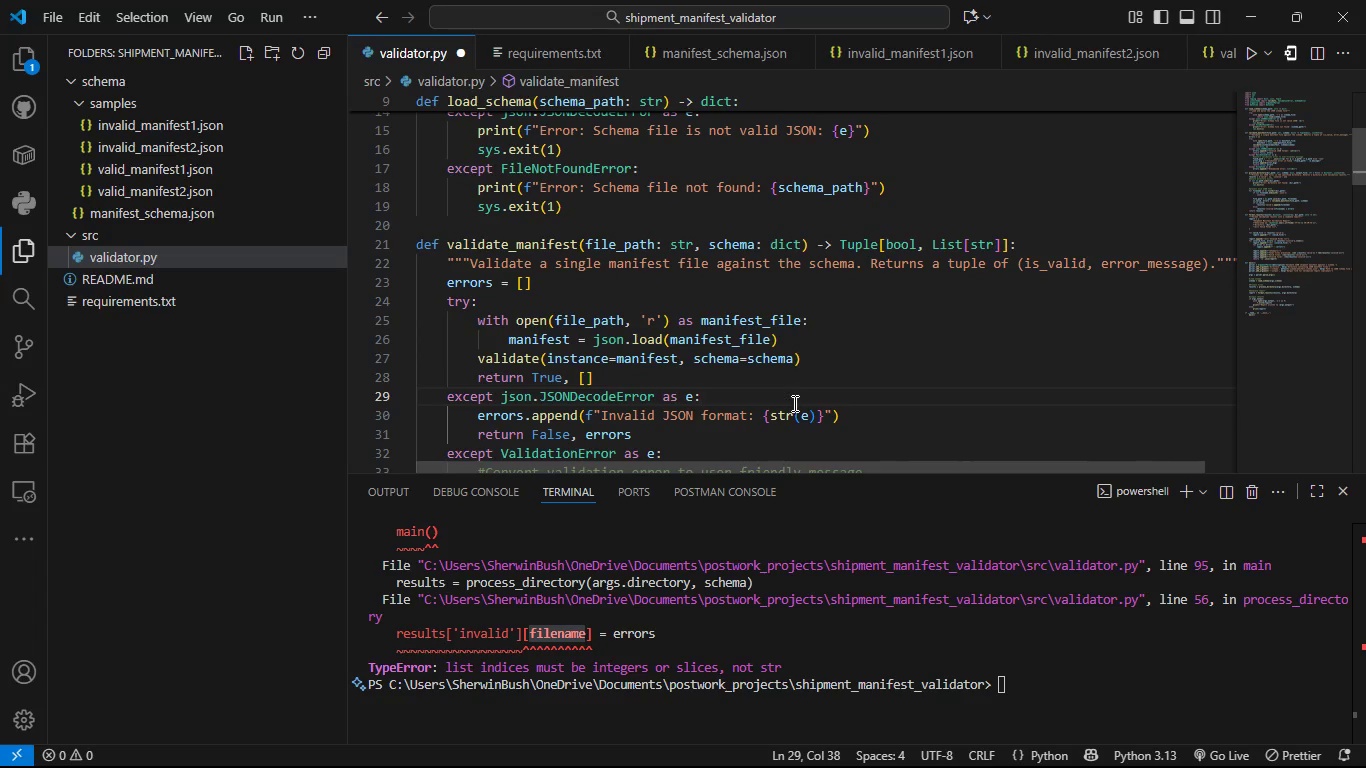 
wait(19.18)
 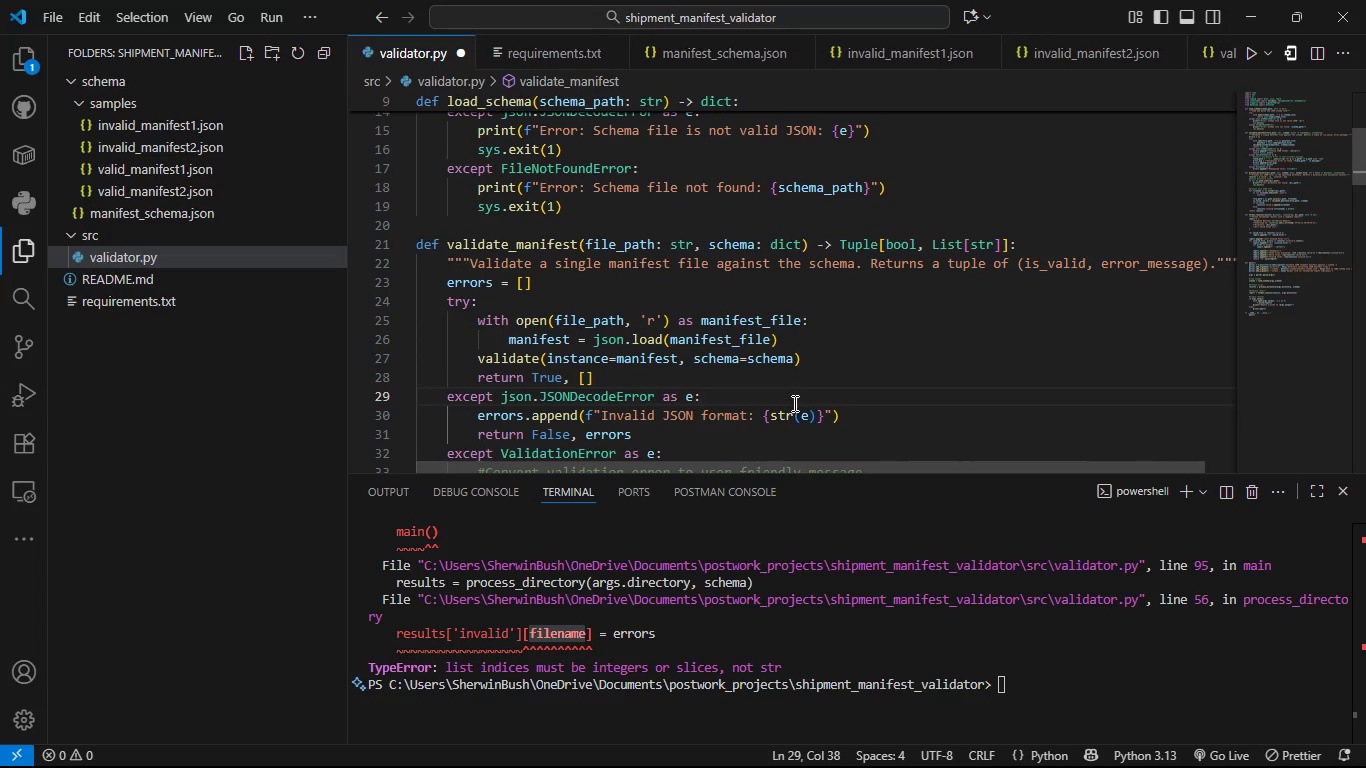 
left_click([658, 367])
 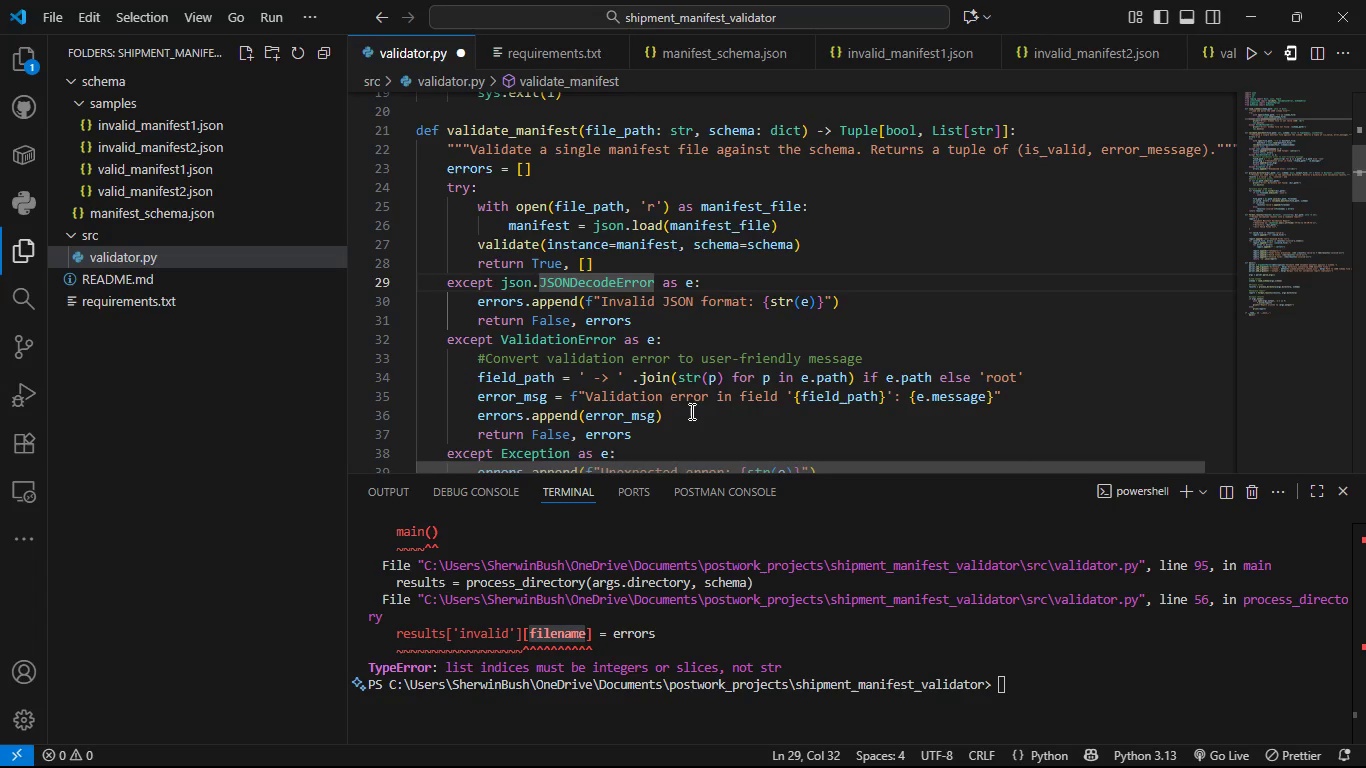 
wait(26.49)
 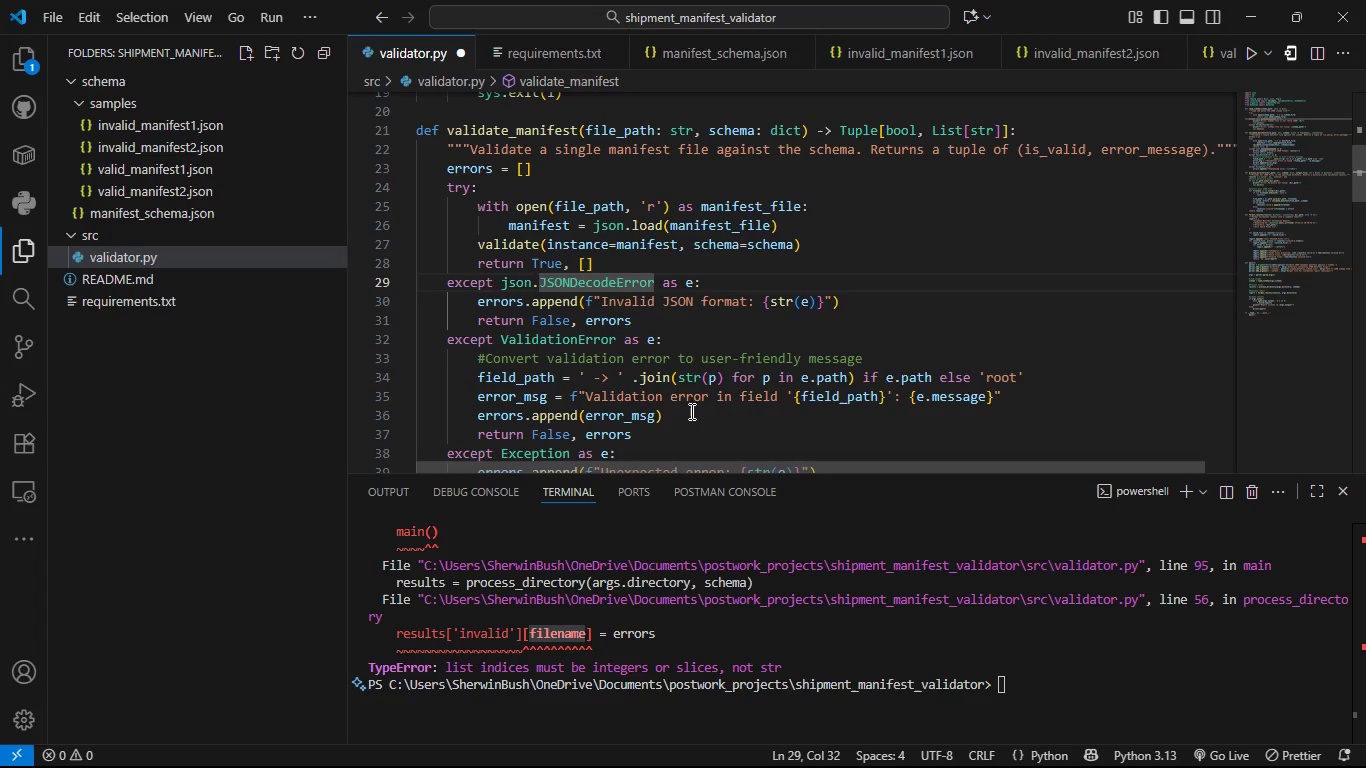 
left_click([633, 371])
 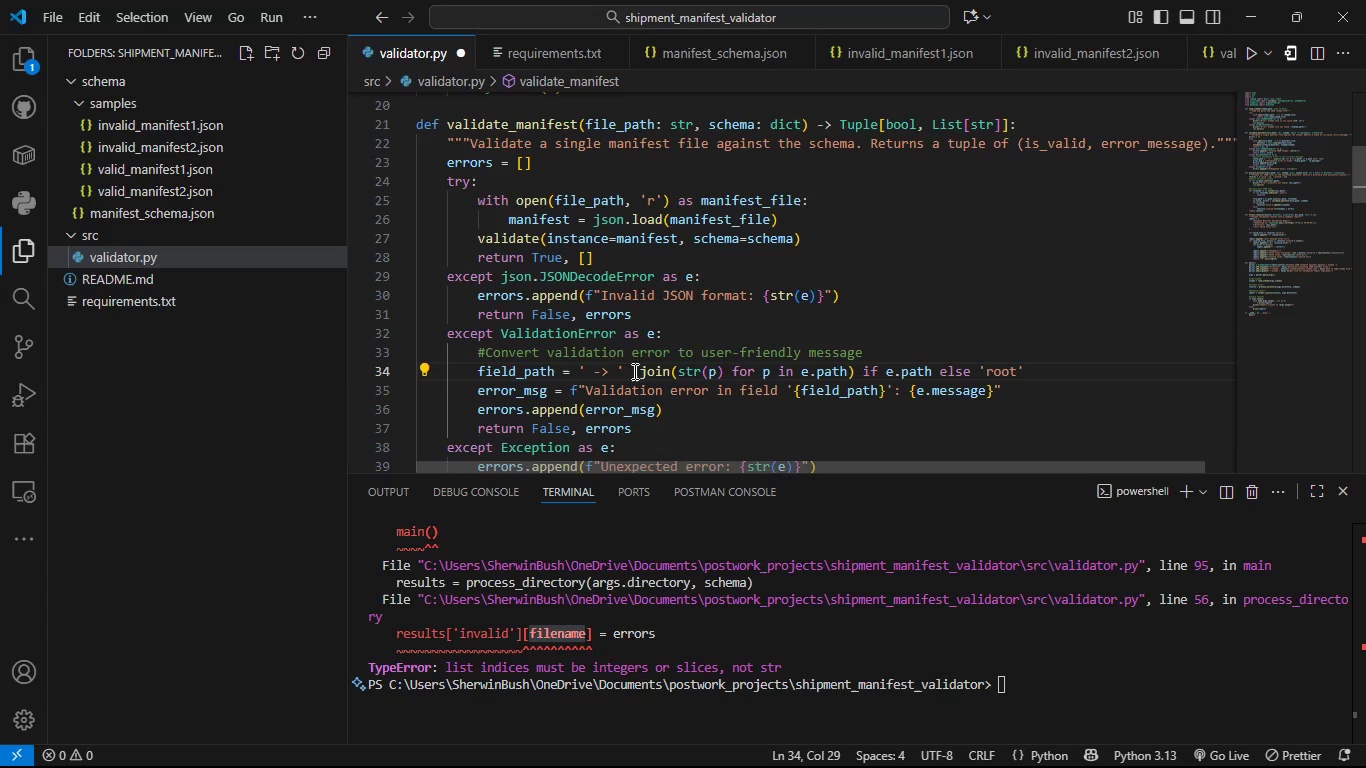 
key(Backspace)
 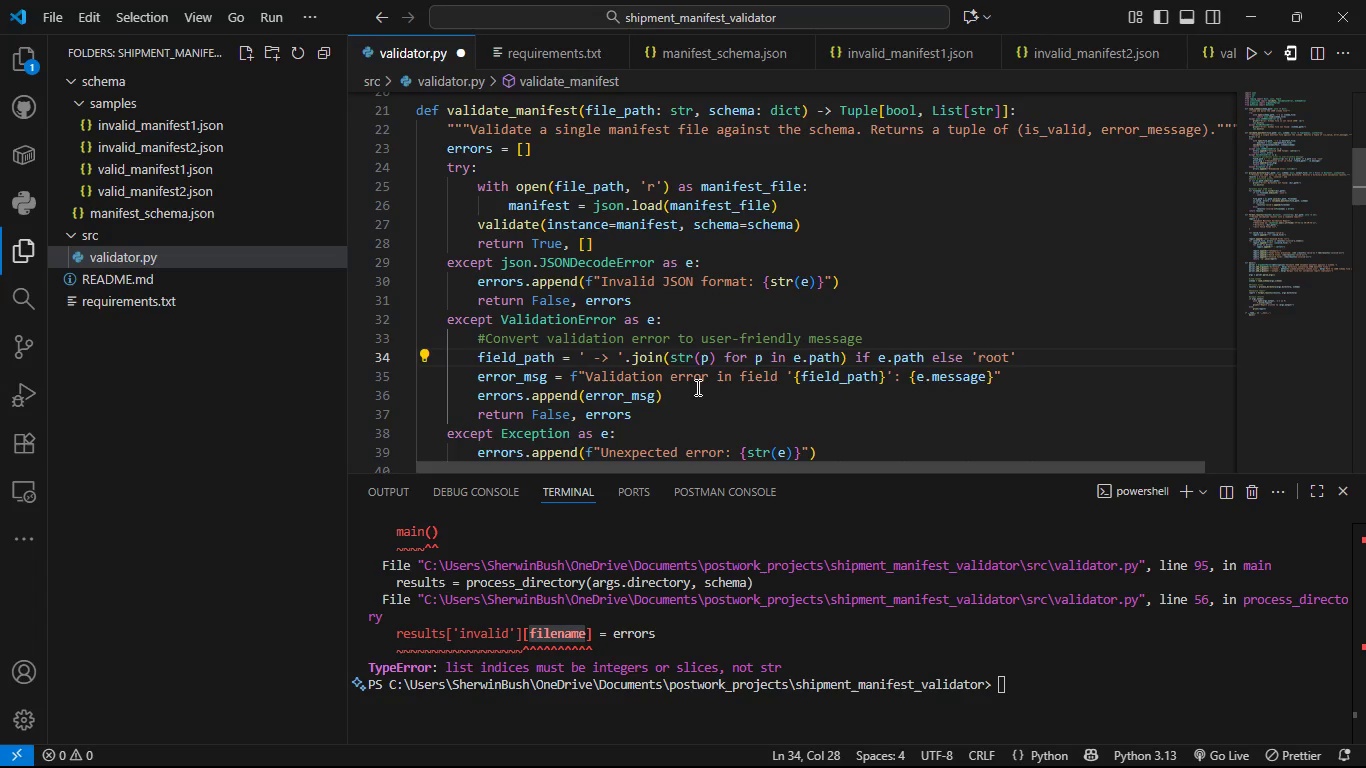 
wait(19.76)
 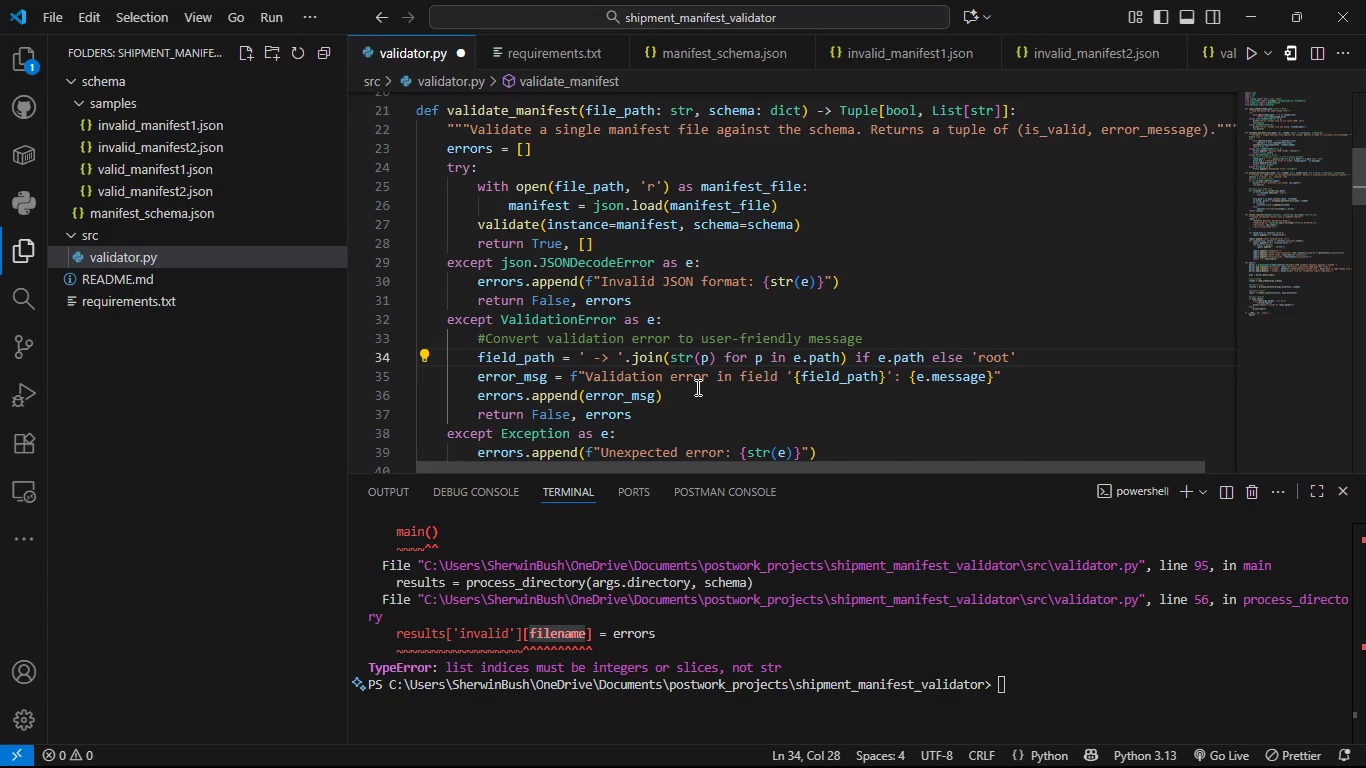 
left_click([655, 406])
 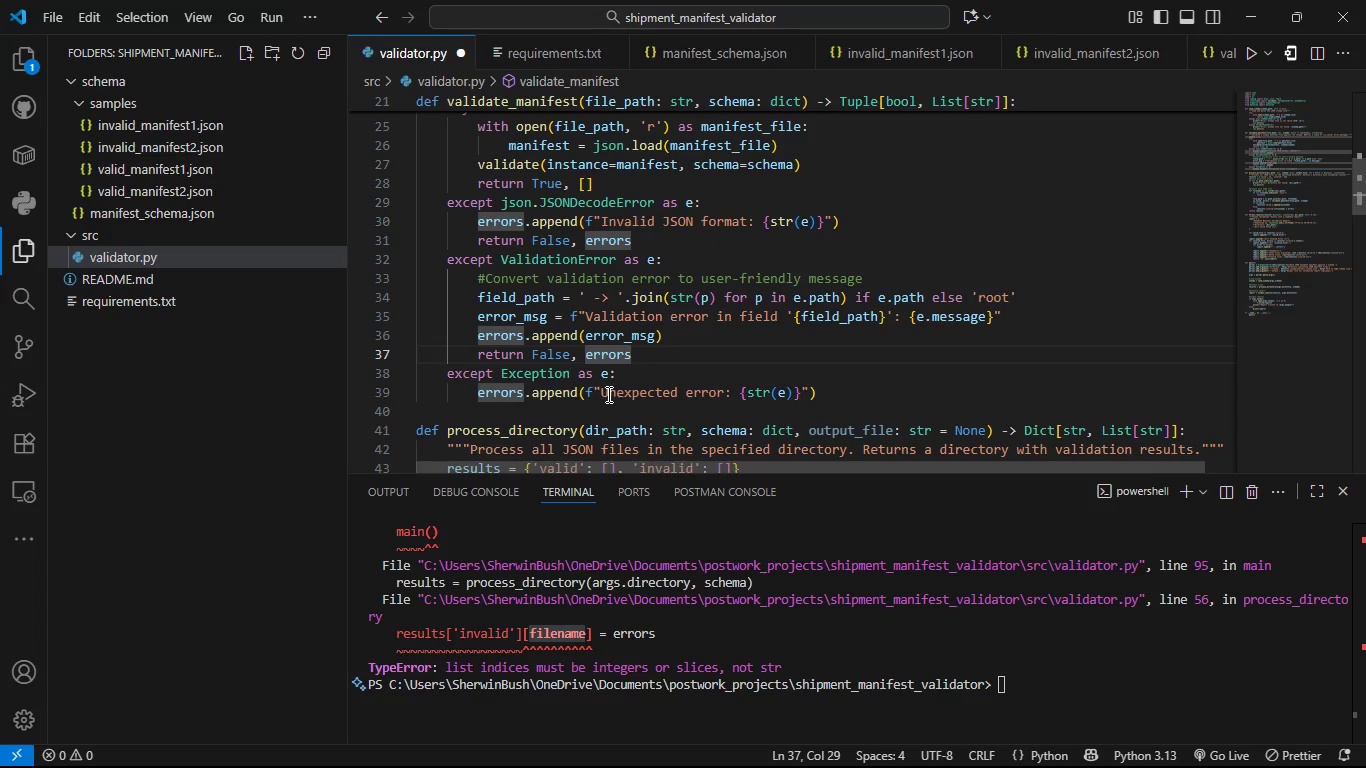 
wait(27.72)
 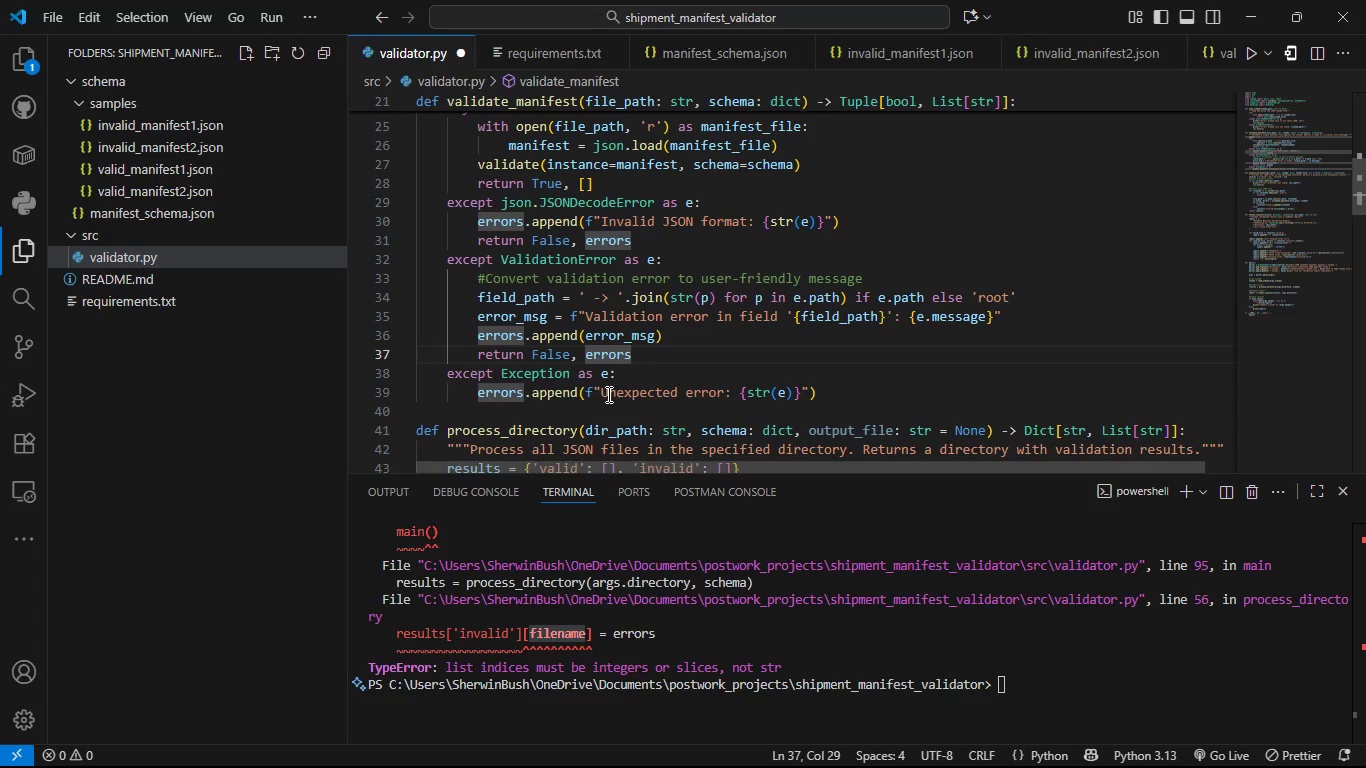 
left_click([842, 395])
 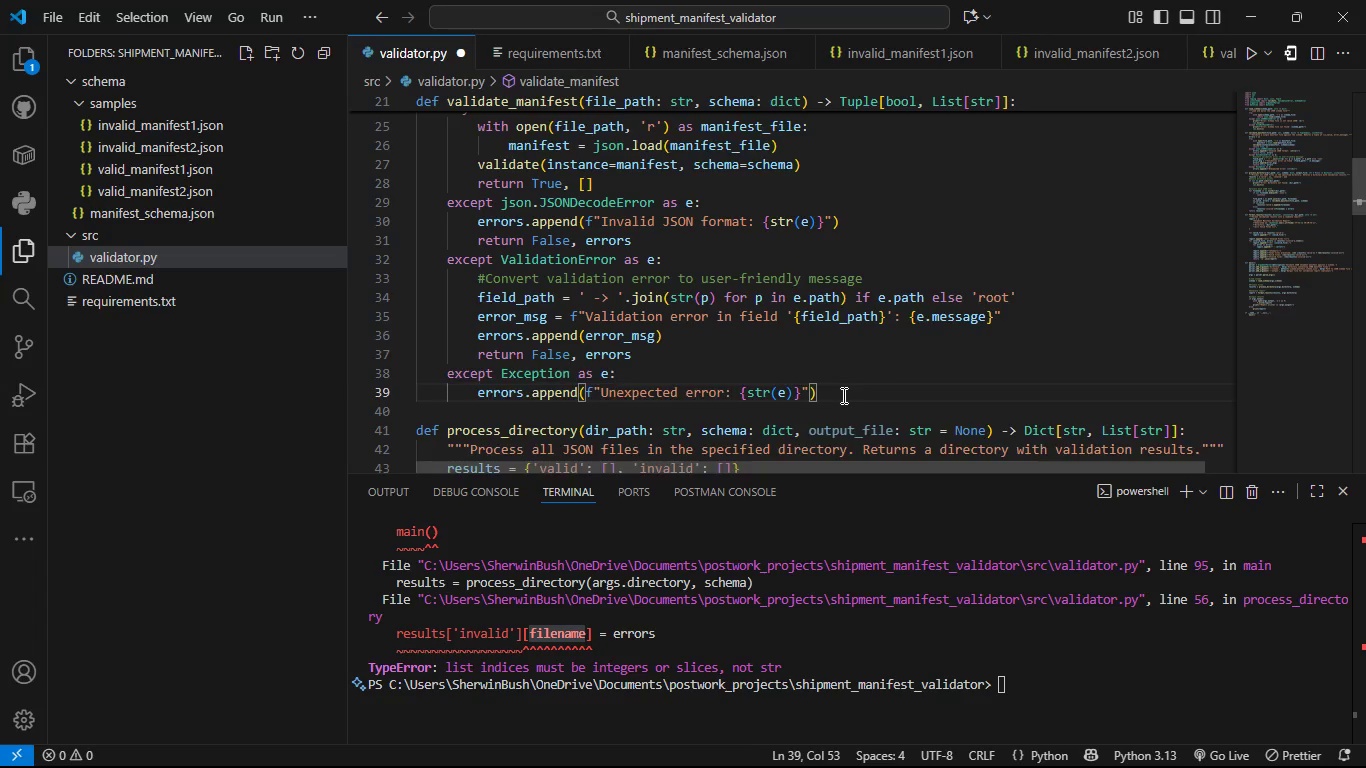 
key(Enter)
 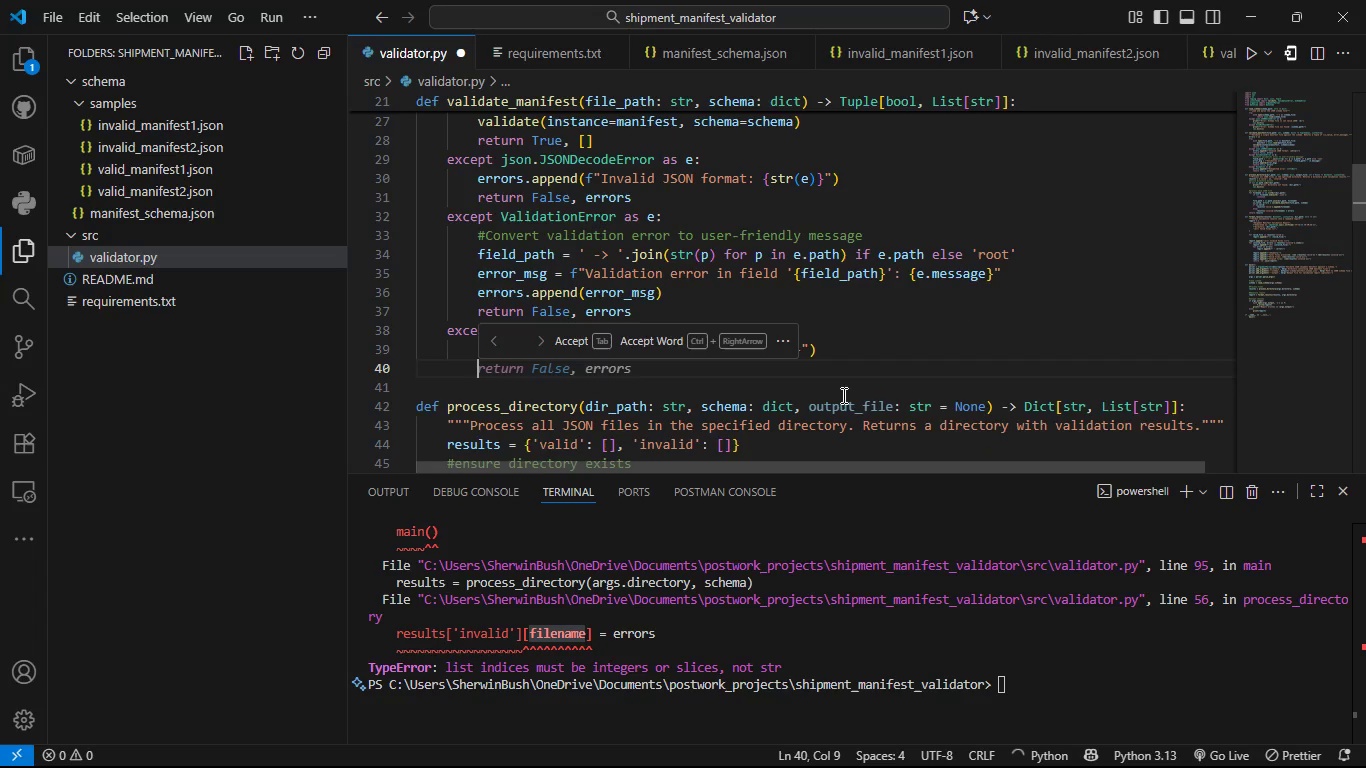 
type(rreu)
key(Backspace)
key(Backspace)
type(utrn)
key(Backspace)
key(Backspace)
key(Backspace)
key(Backspace)
type(utrn )
key(Backspace)
key(Backspace)
key(Backspace)
key(Backspace)
key(Backspace)
type(turn D)
key(Backspace)
type(False, errors)
 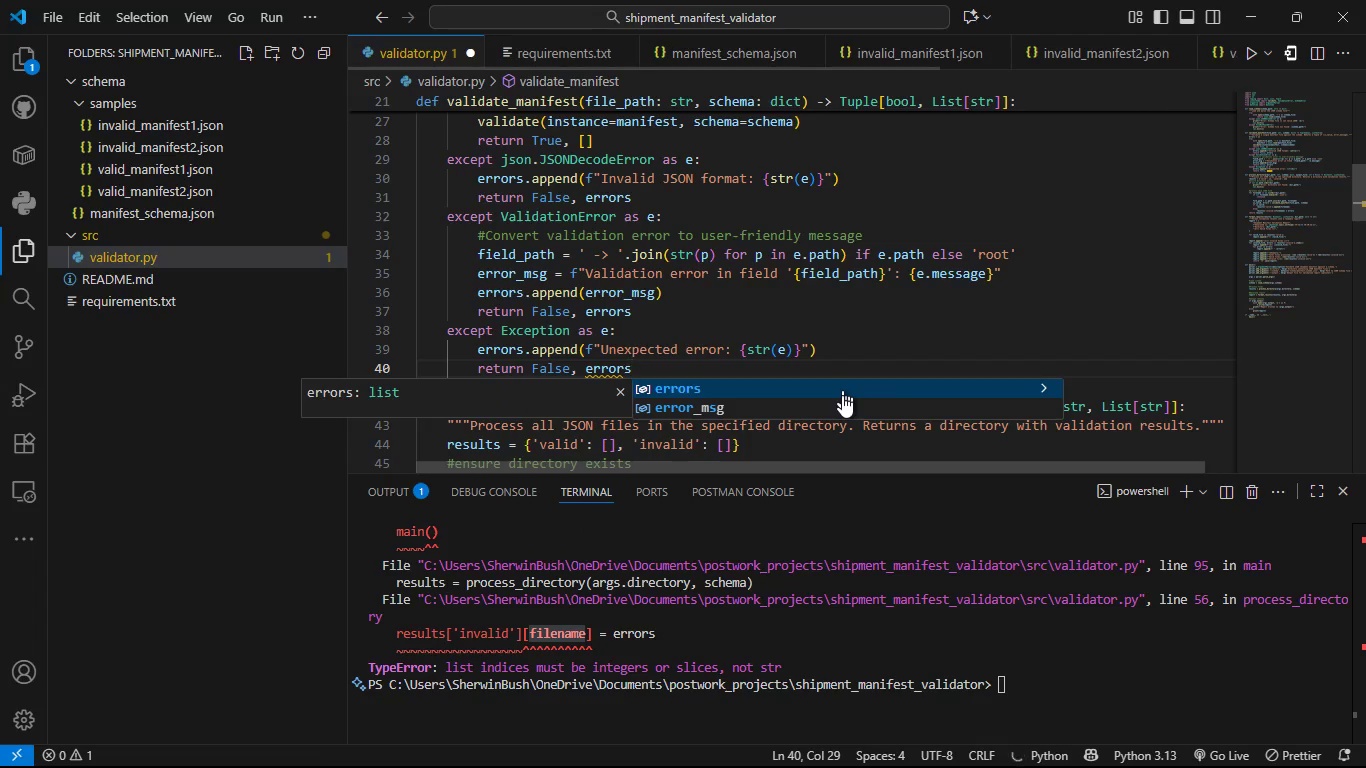 
left_click([793, 337])
 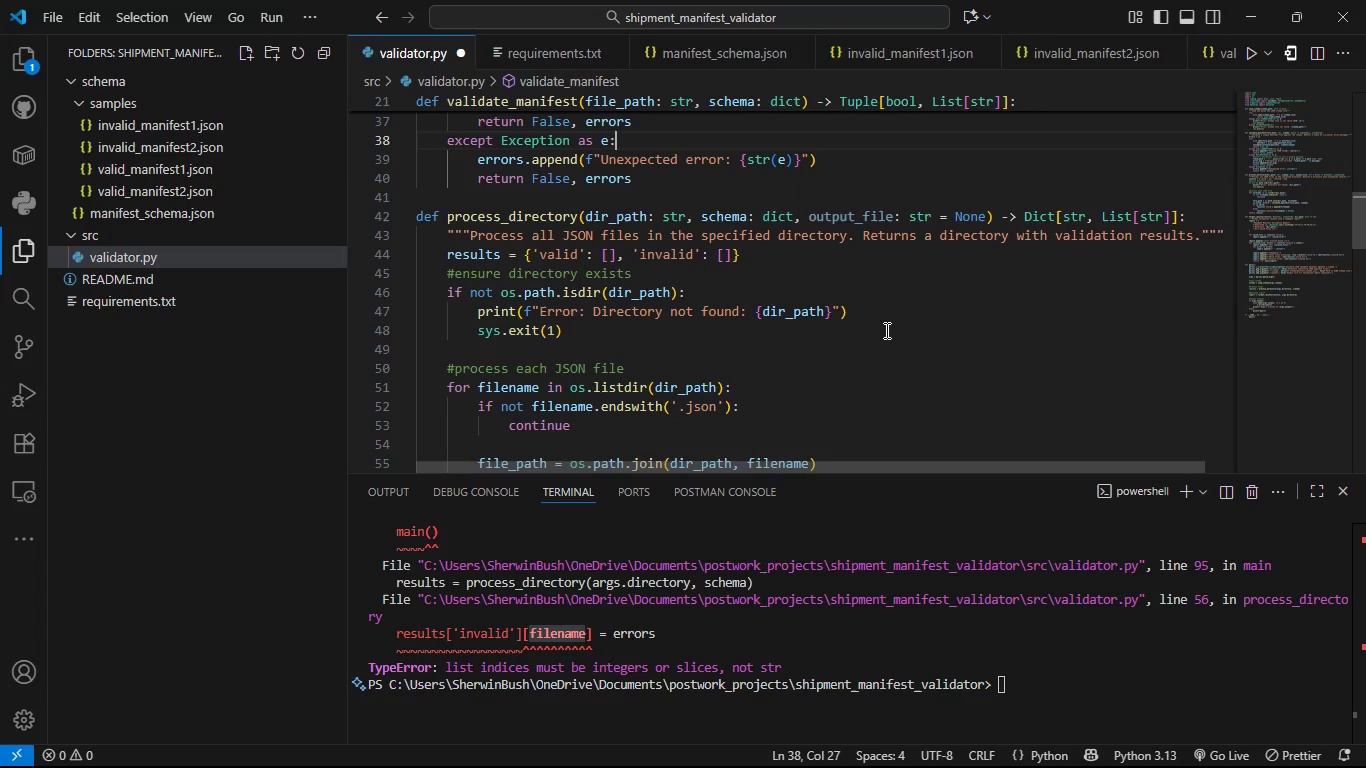 
wait(43.15)
 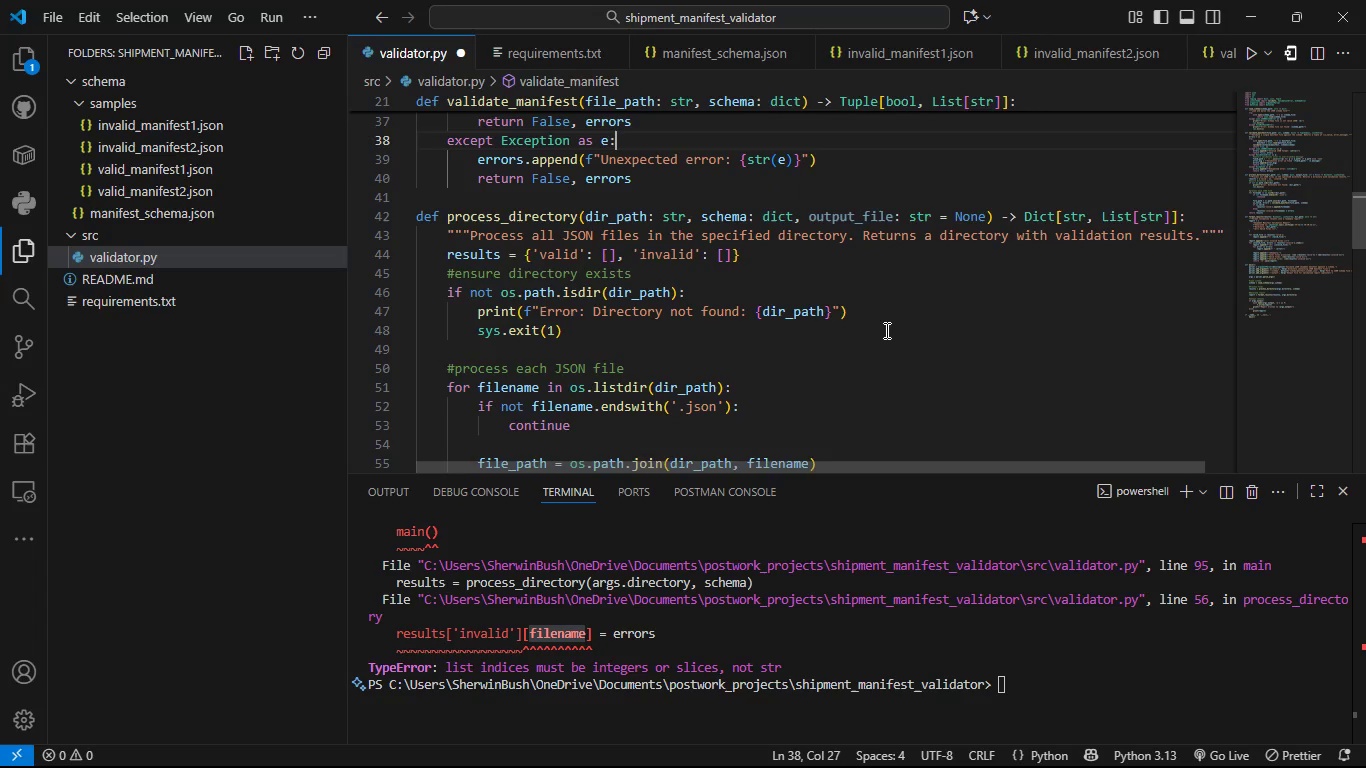 
left_click_drag(start_coordinate=[885, 330], to_coordinate=[880, 344])
 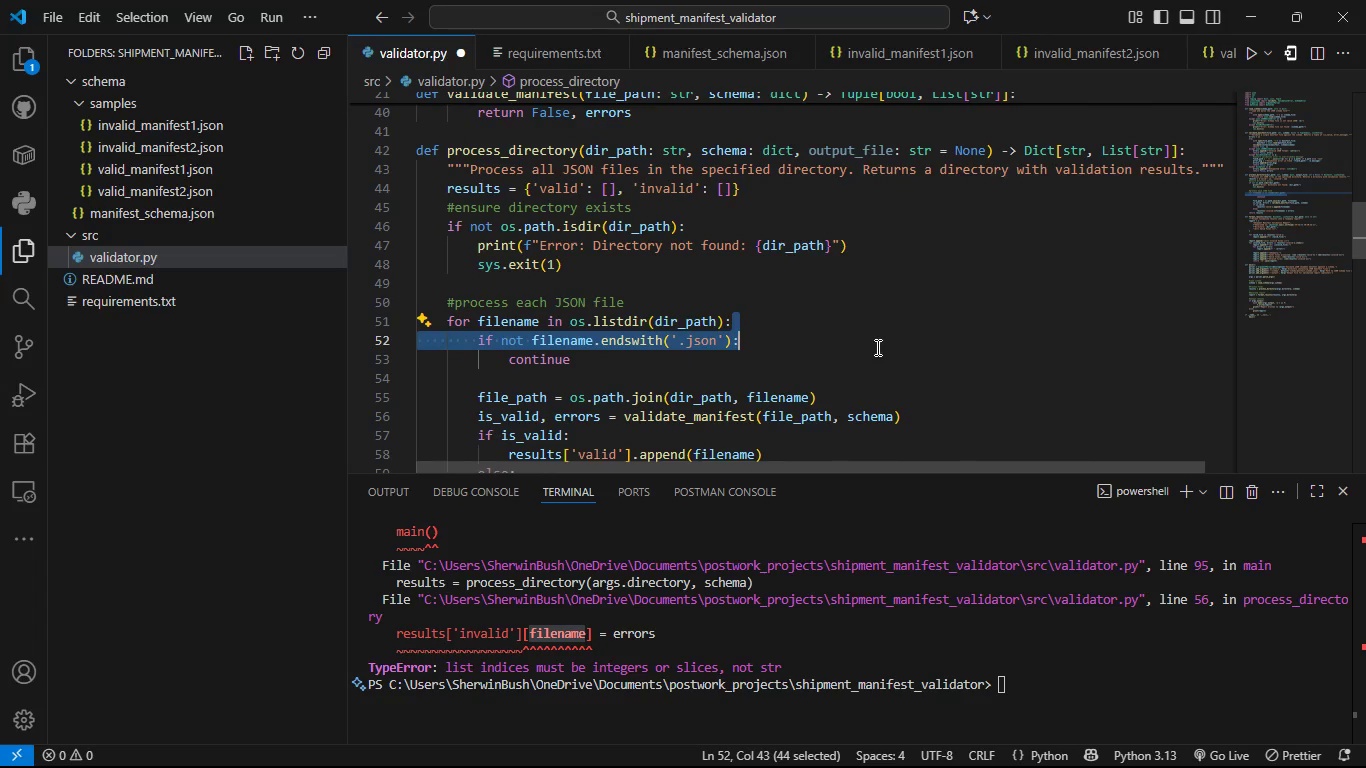 
left_click([876, 347])
 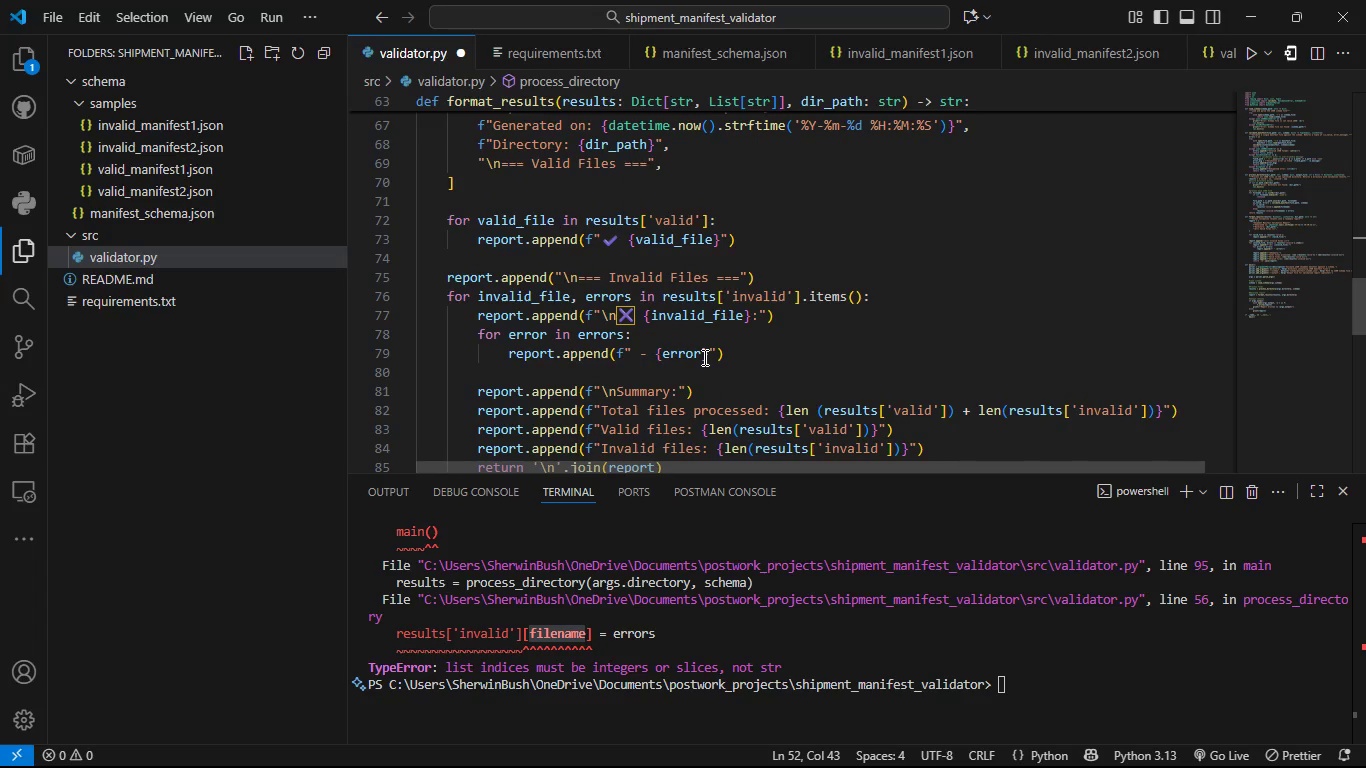 
wait(85.0)
 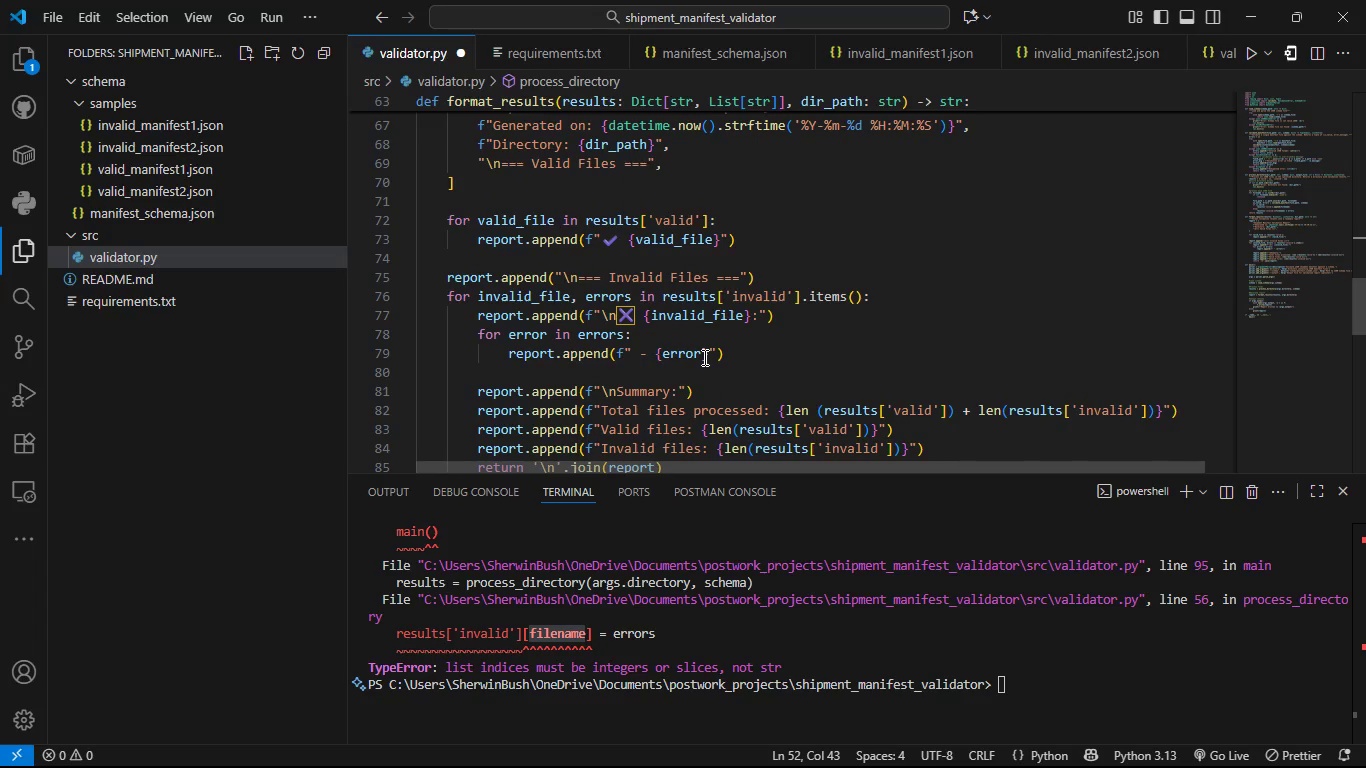 
left_click([801, 295])
 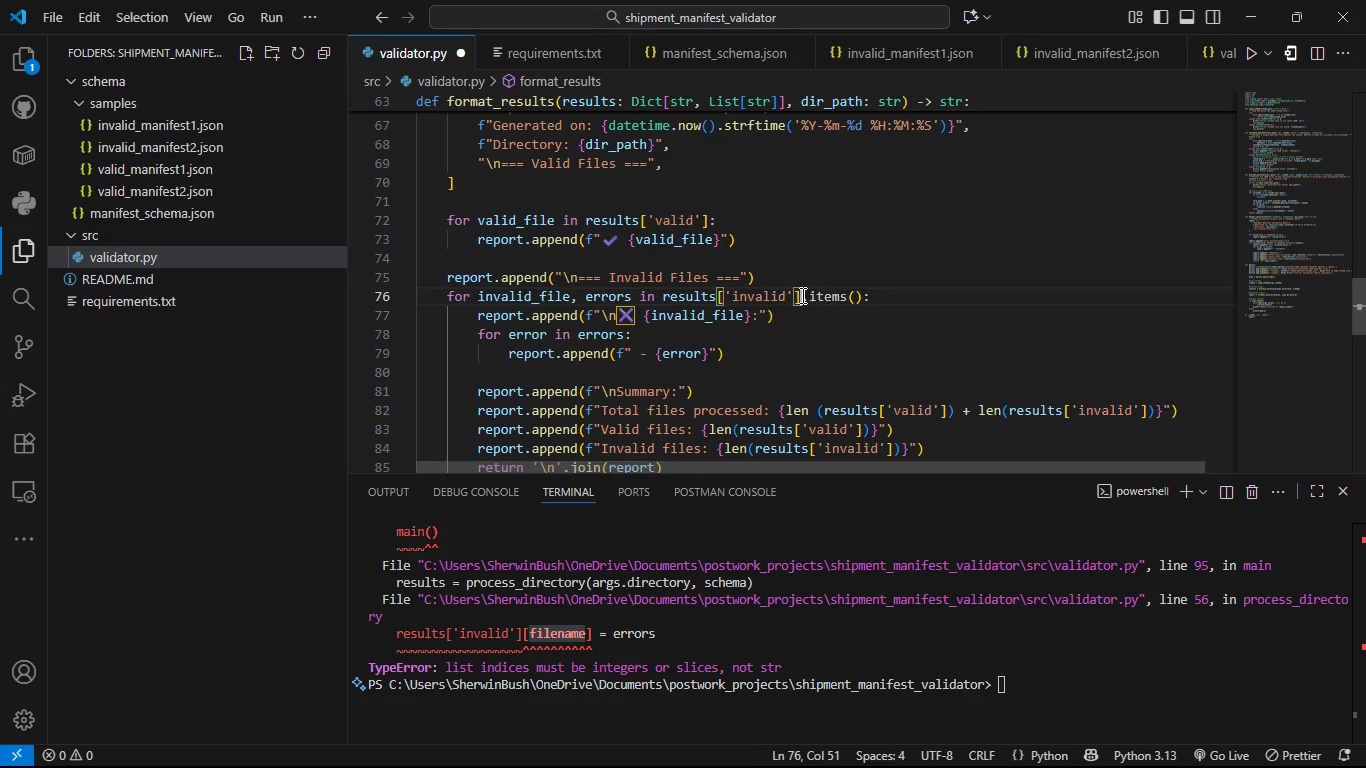 
key(Enter)
 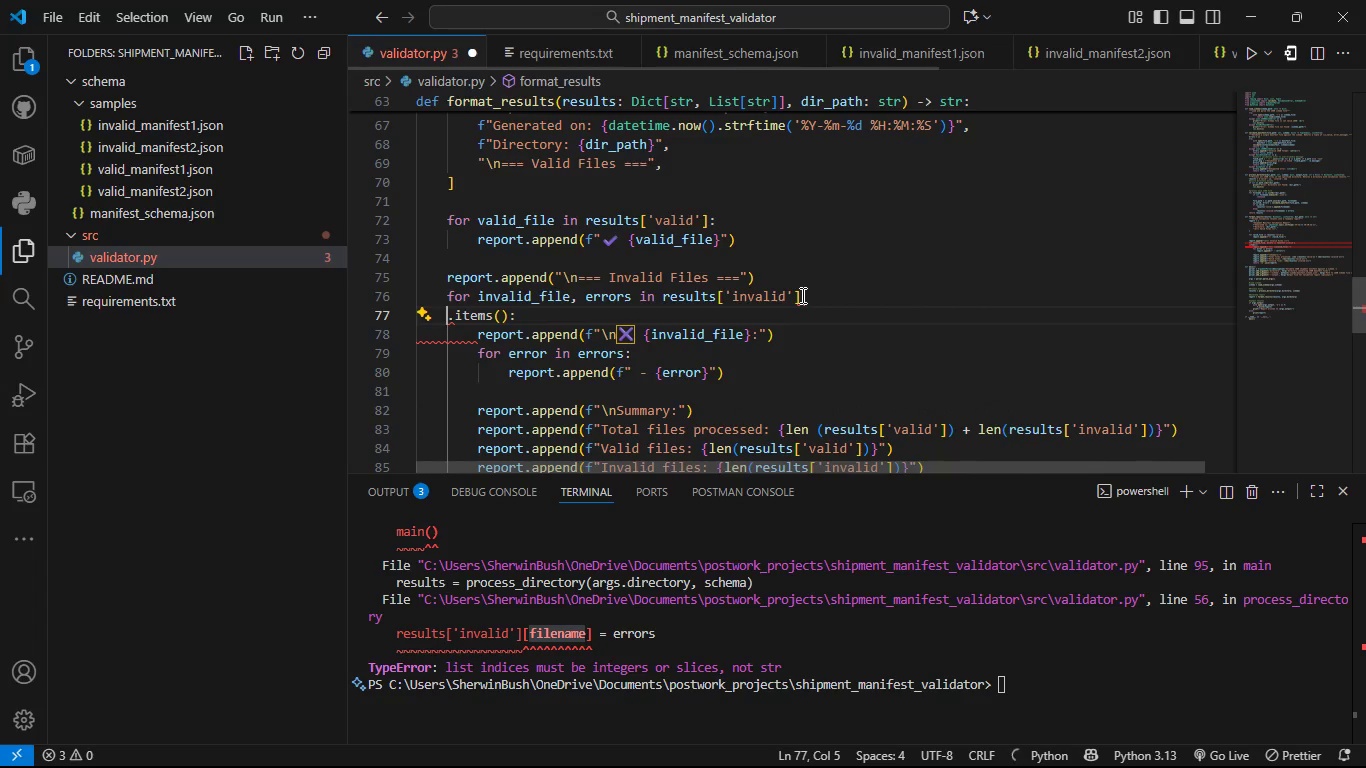 
key(Control+Z)
 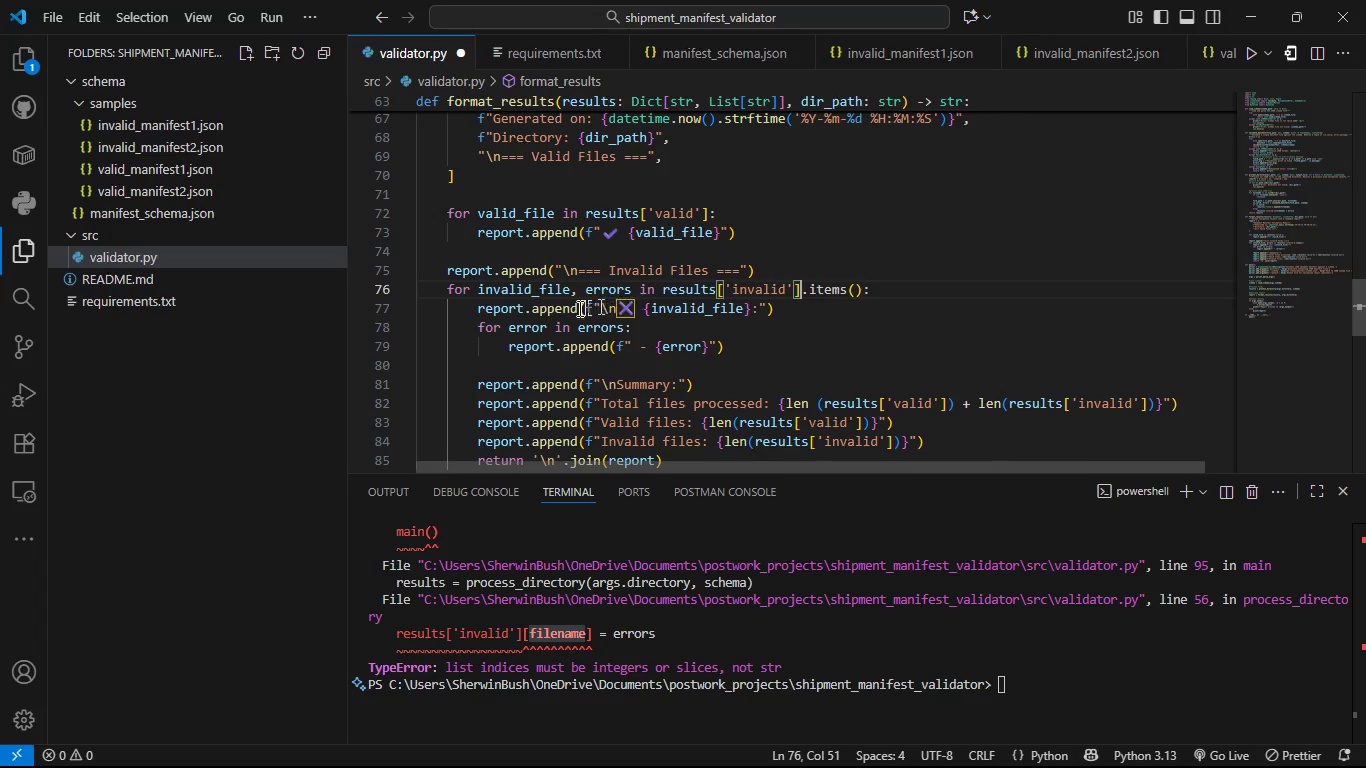 
wait(6.87)
 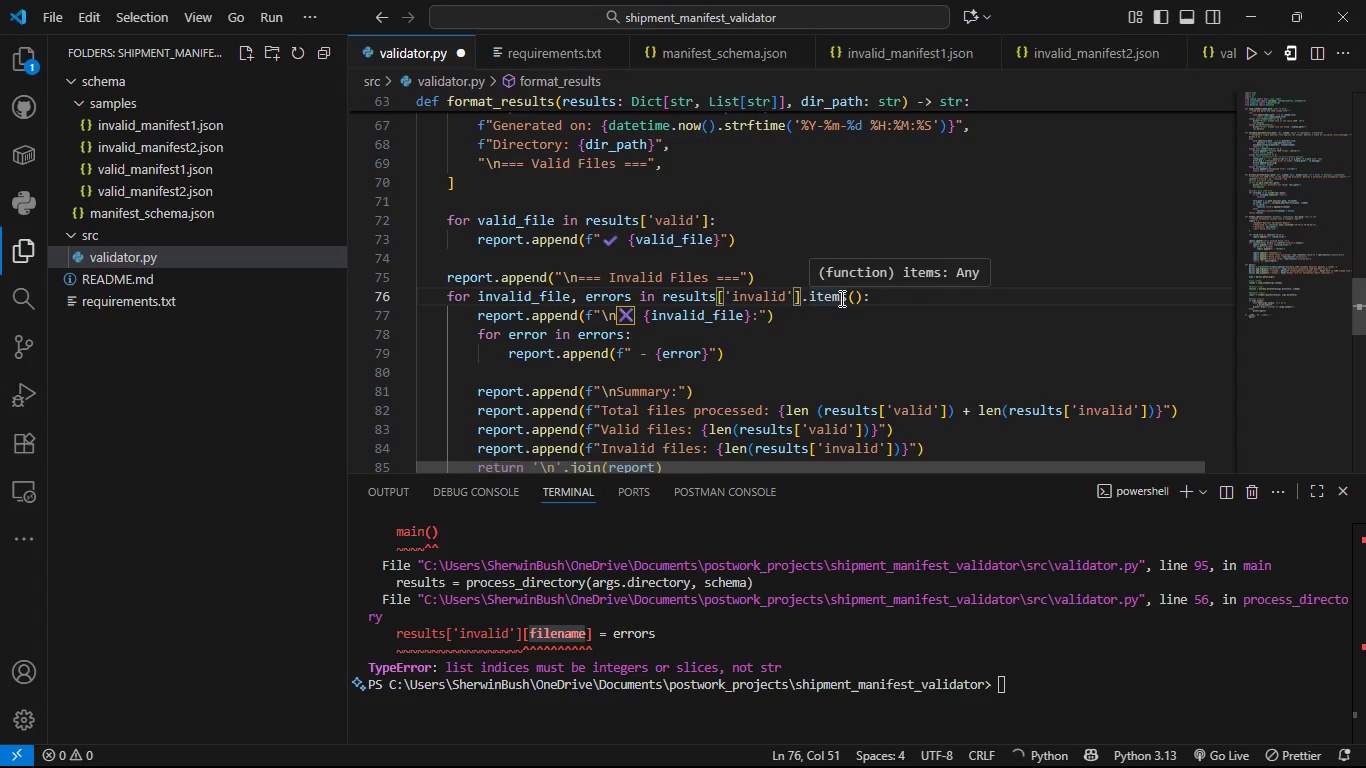 
left_click([733, 318])
 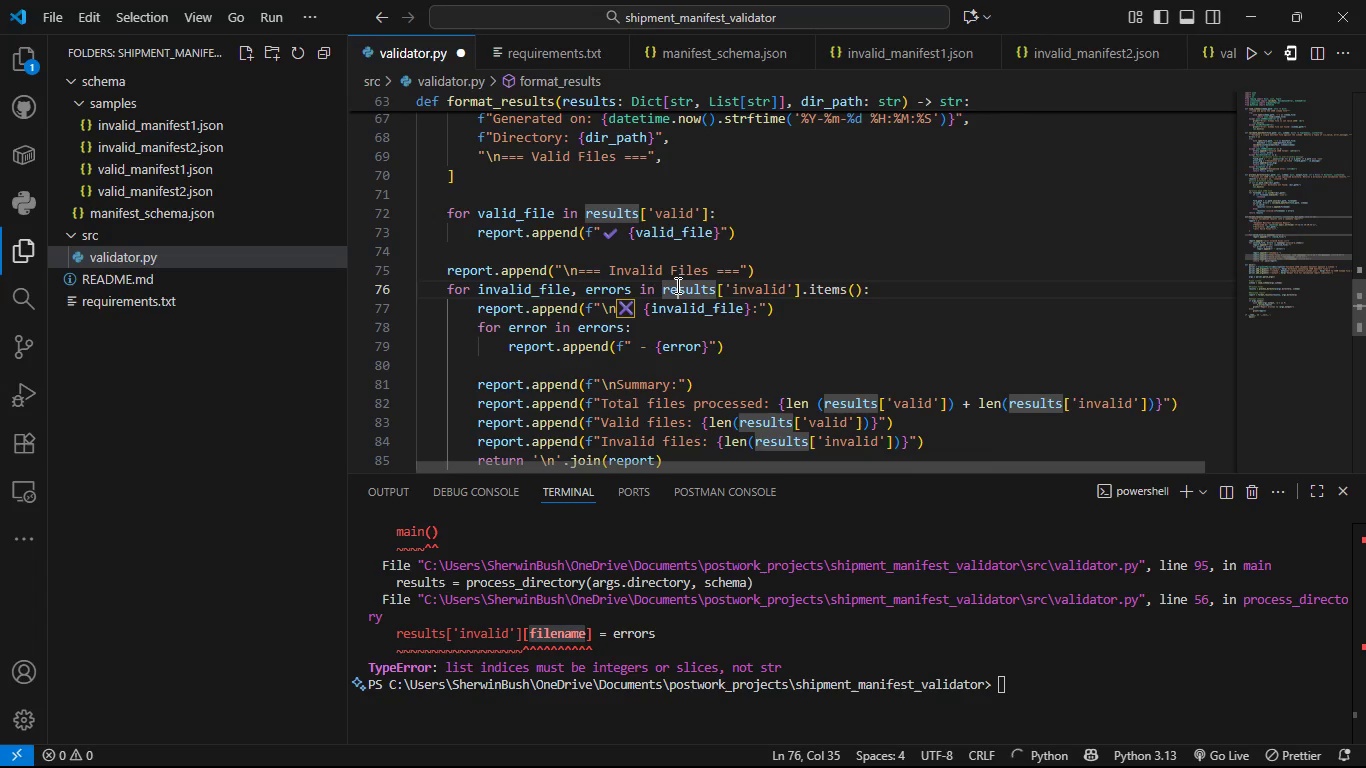 
double_click([676, 285])
 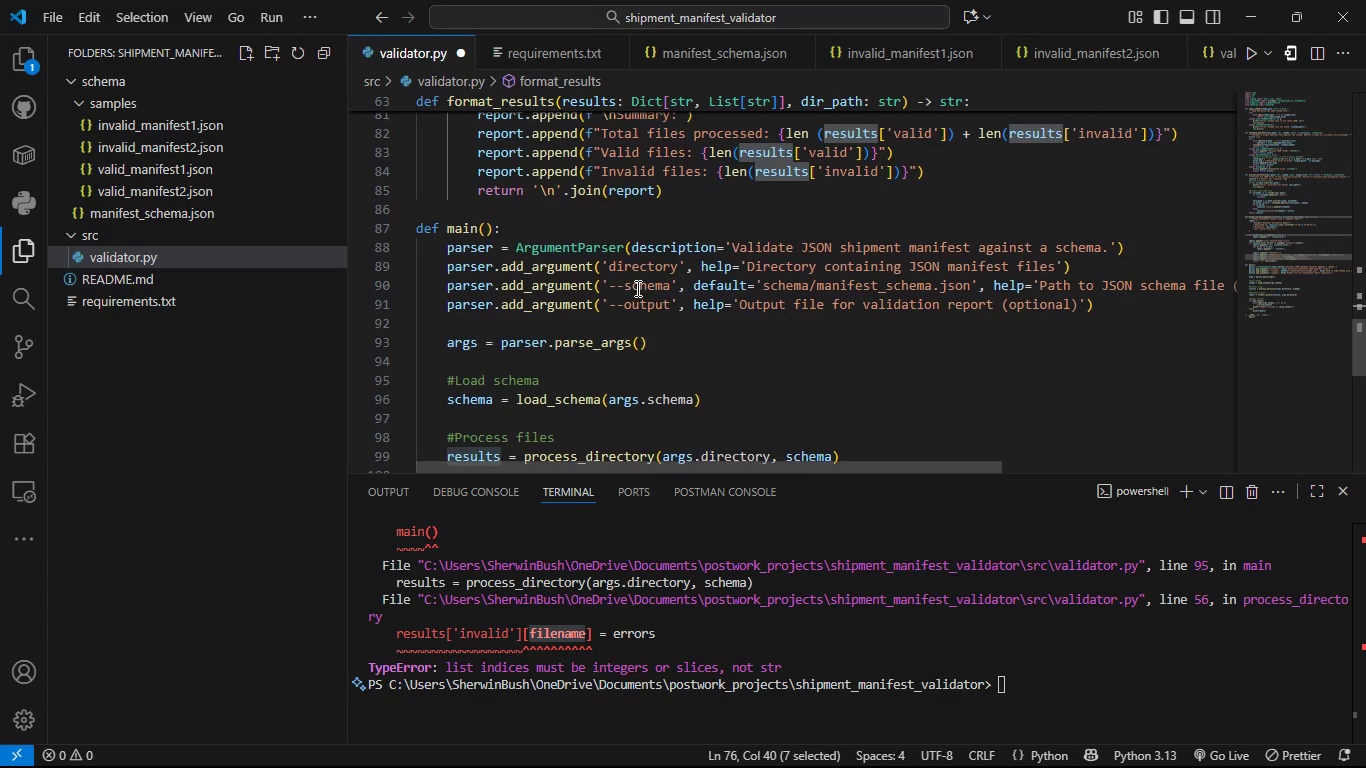 
wait(61.24)
 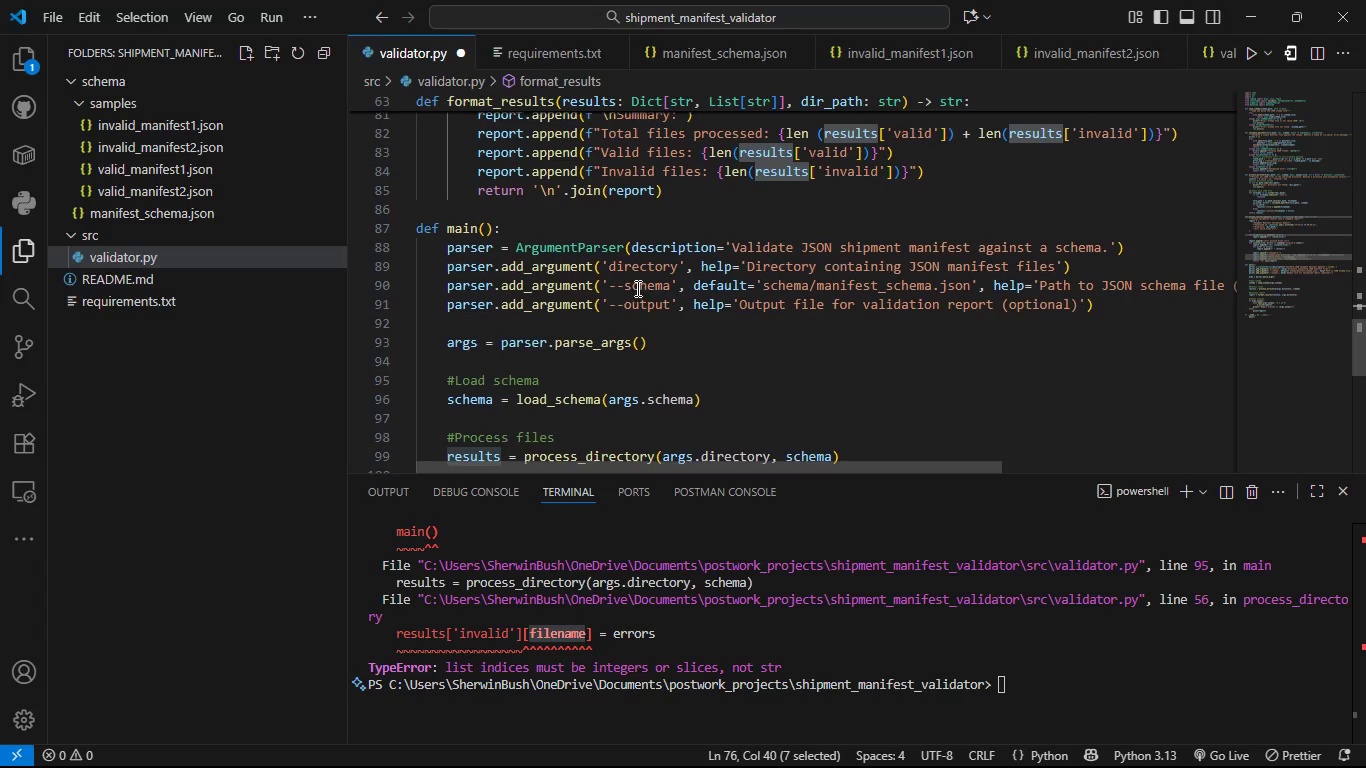 
double_click([669, 367])
 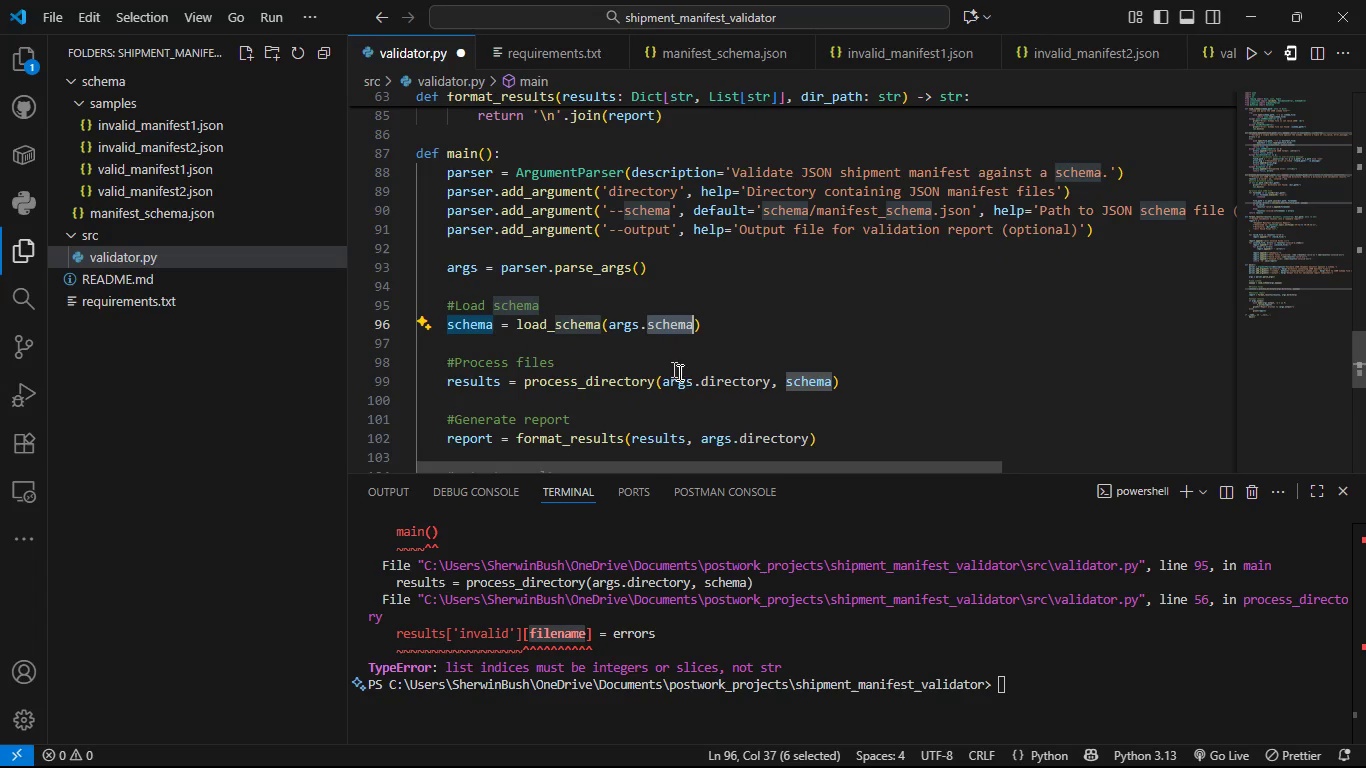 
double_click([723, 385])
 